 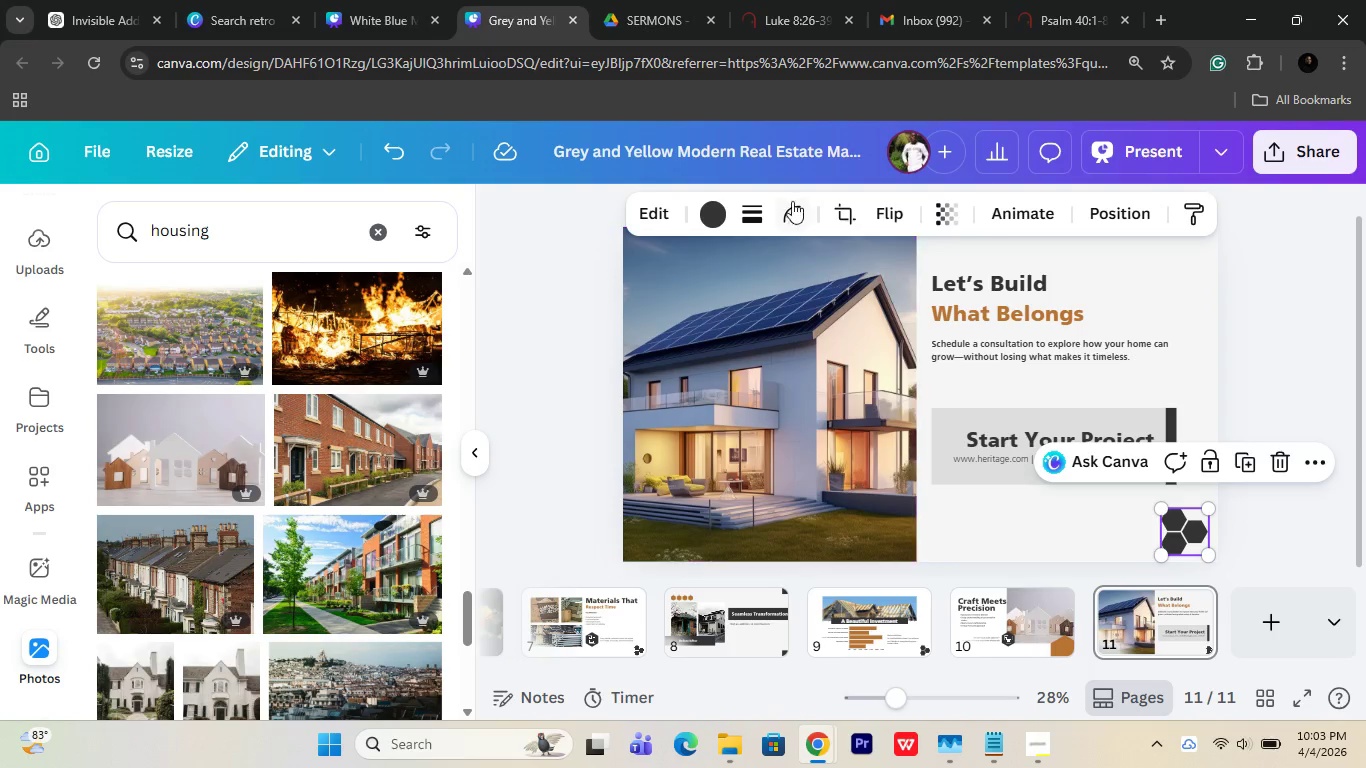 
left_click([725, 213])
 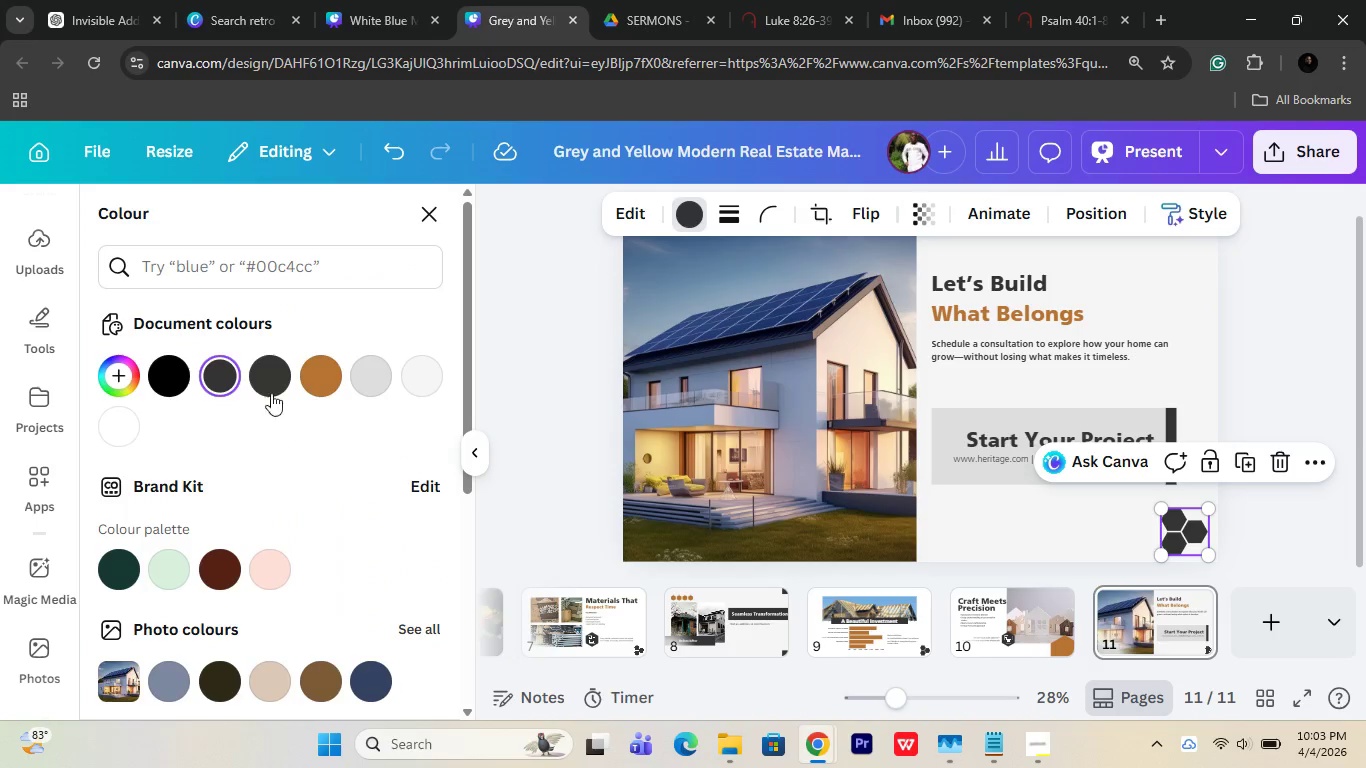 
left_click([329, 378])
 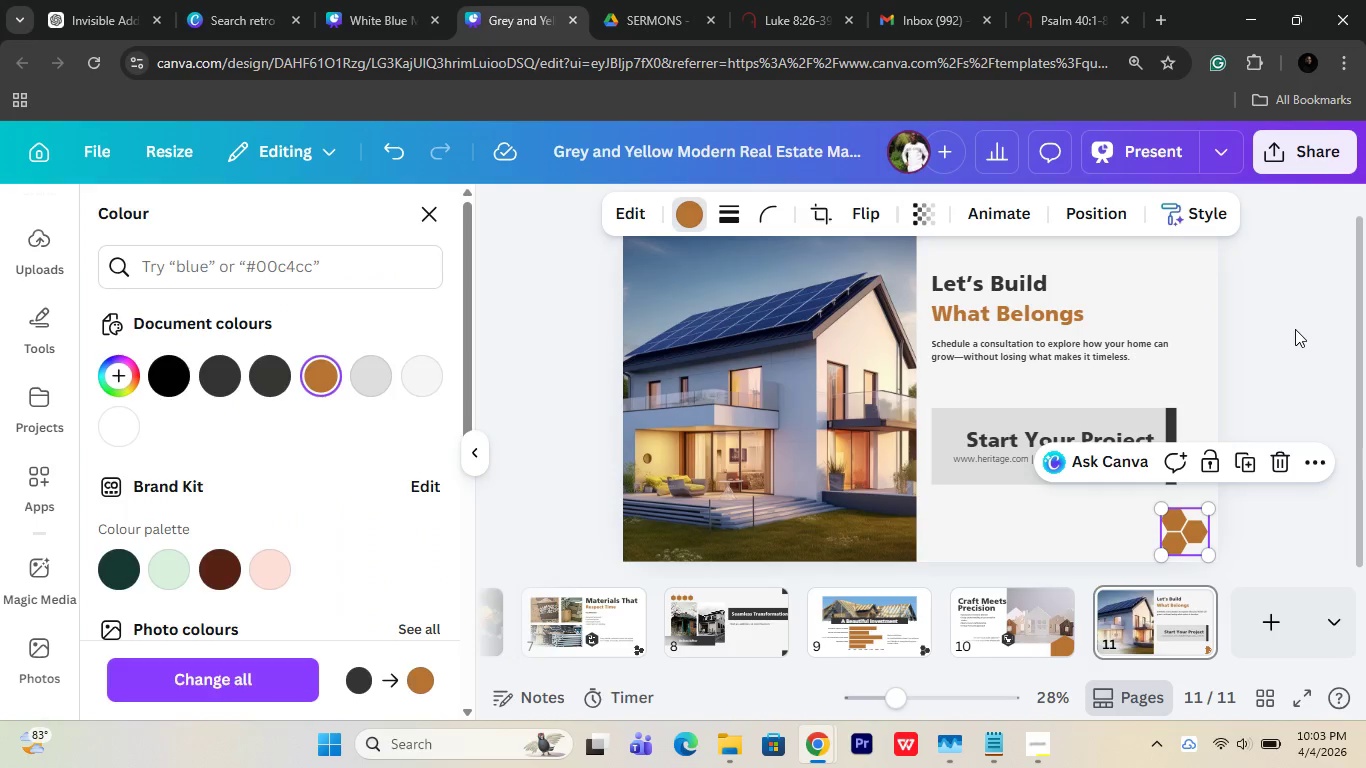 
double_click([1280, 344])
 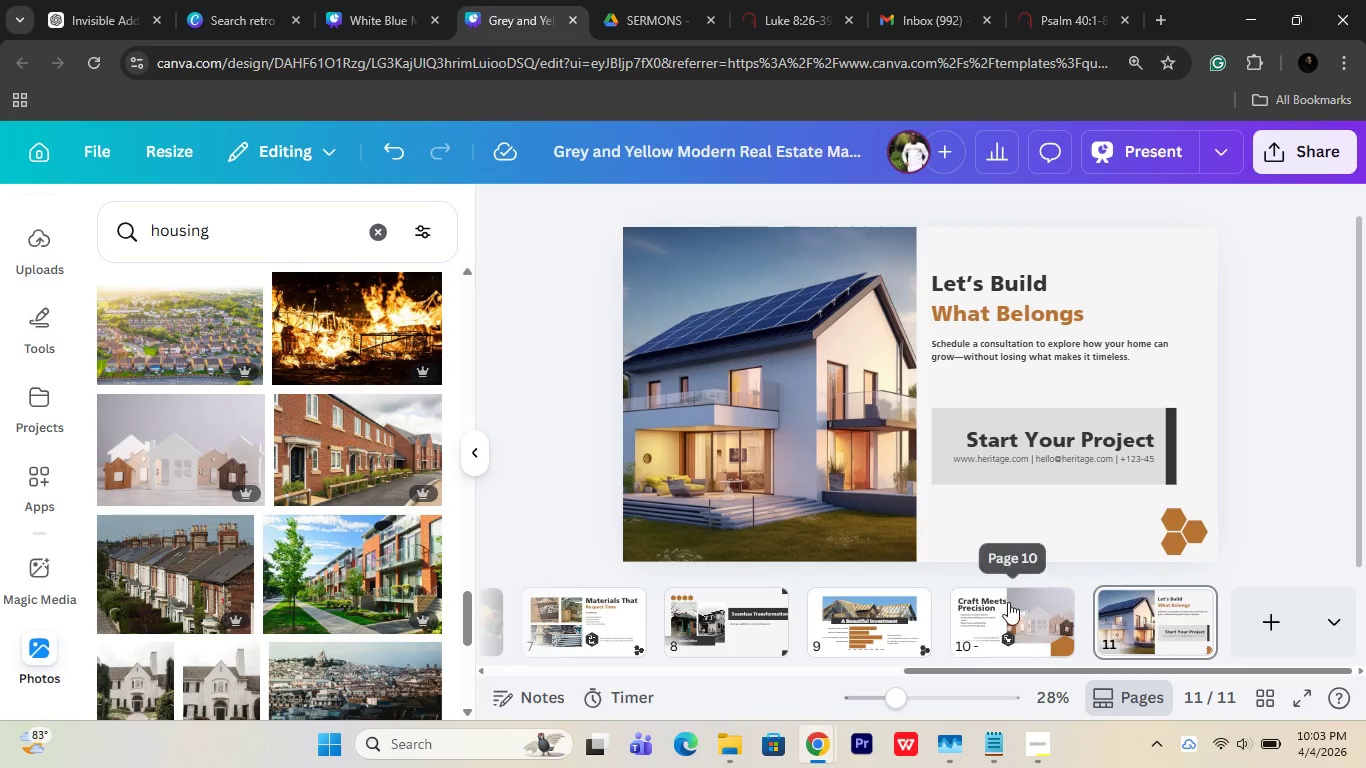 
scroll: coordinate [1005, 607], scroll_direction: up, amount: 14.0
 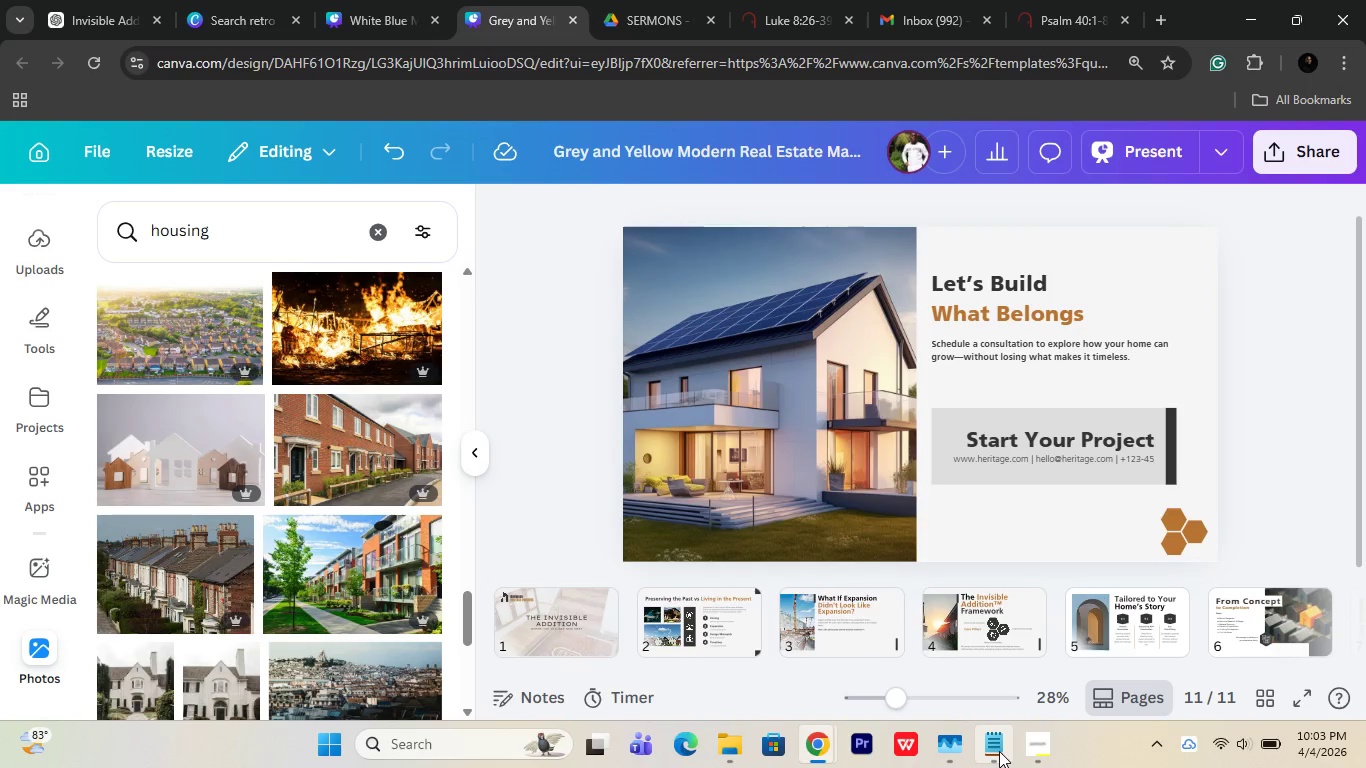 
left_click([999, 751])
 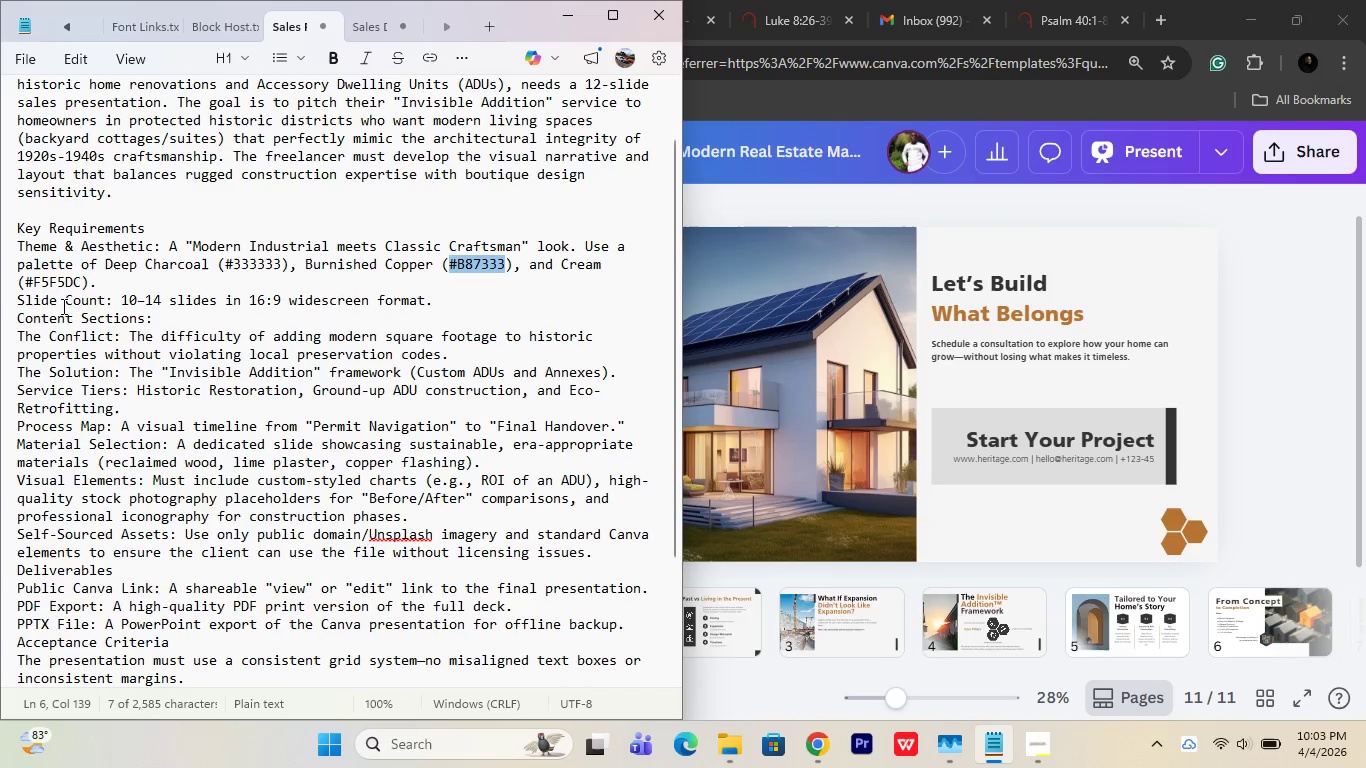 
wait(6.75)
 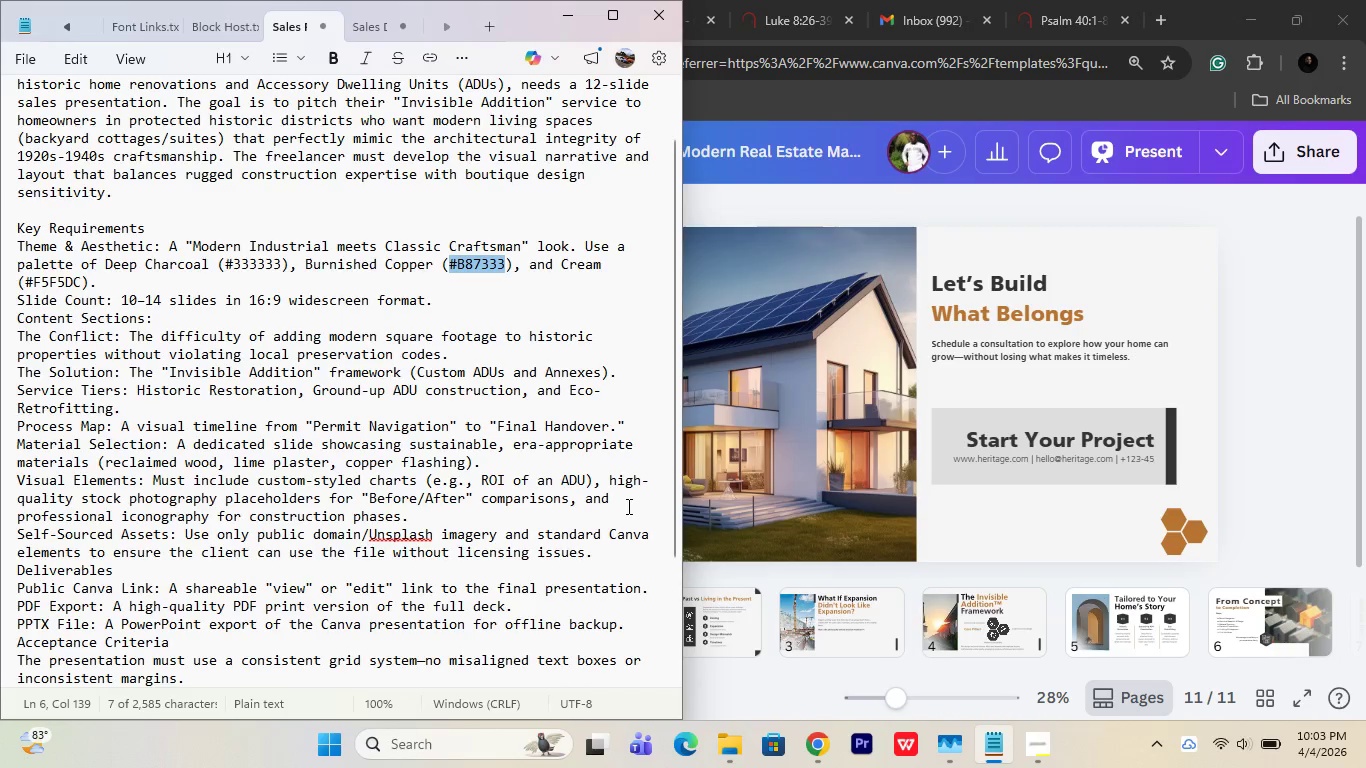 
left_click_drag(start_coordinate=[25, 279], to_coordinate=[67, 286])
 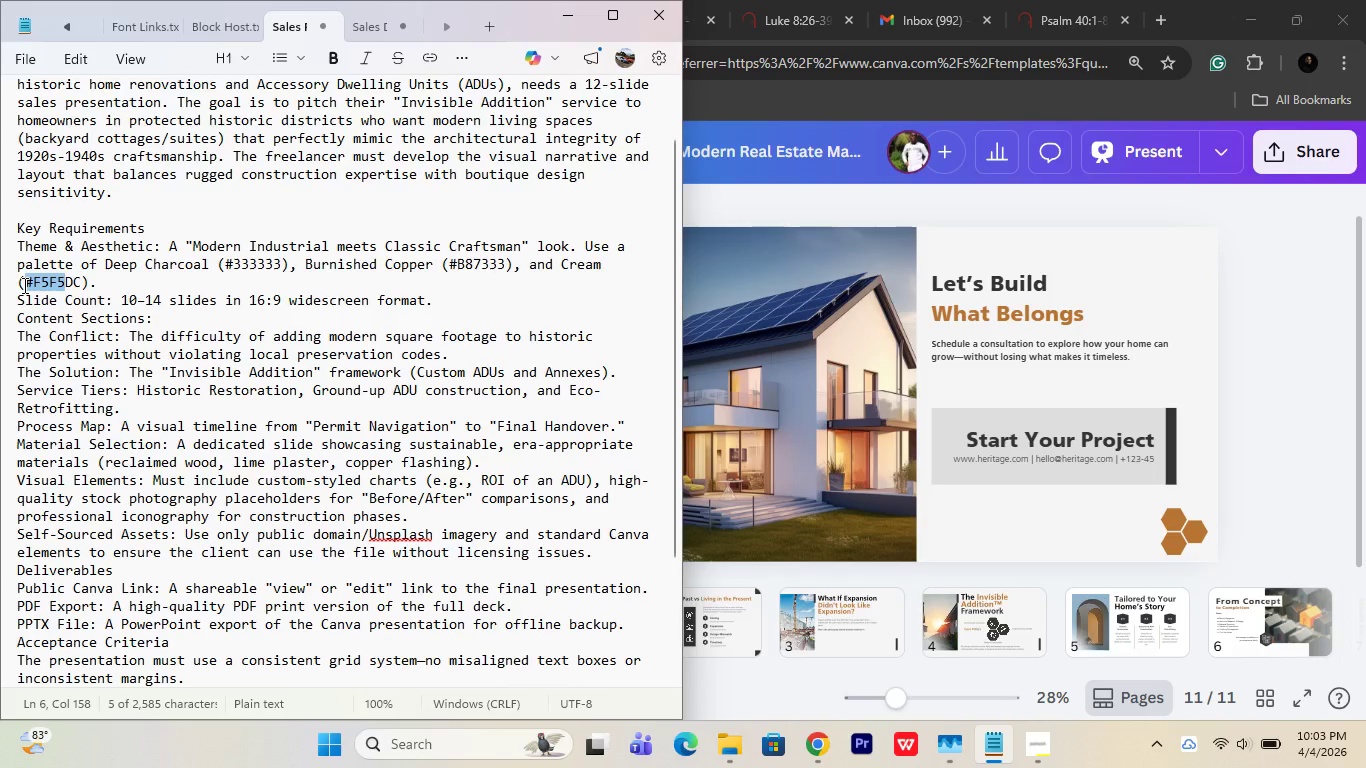 
left_click([23, 285])
 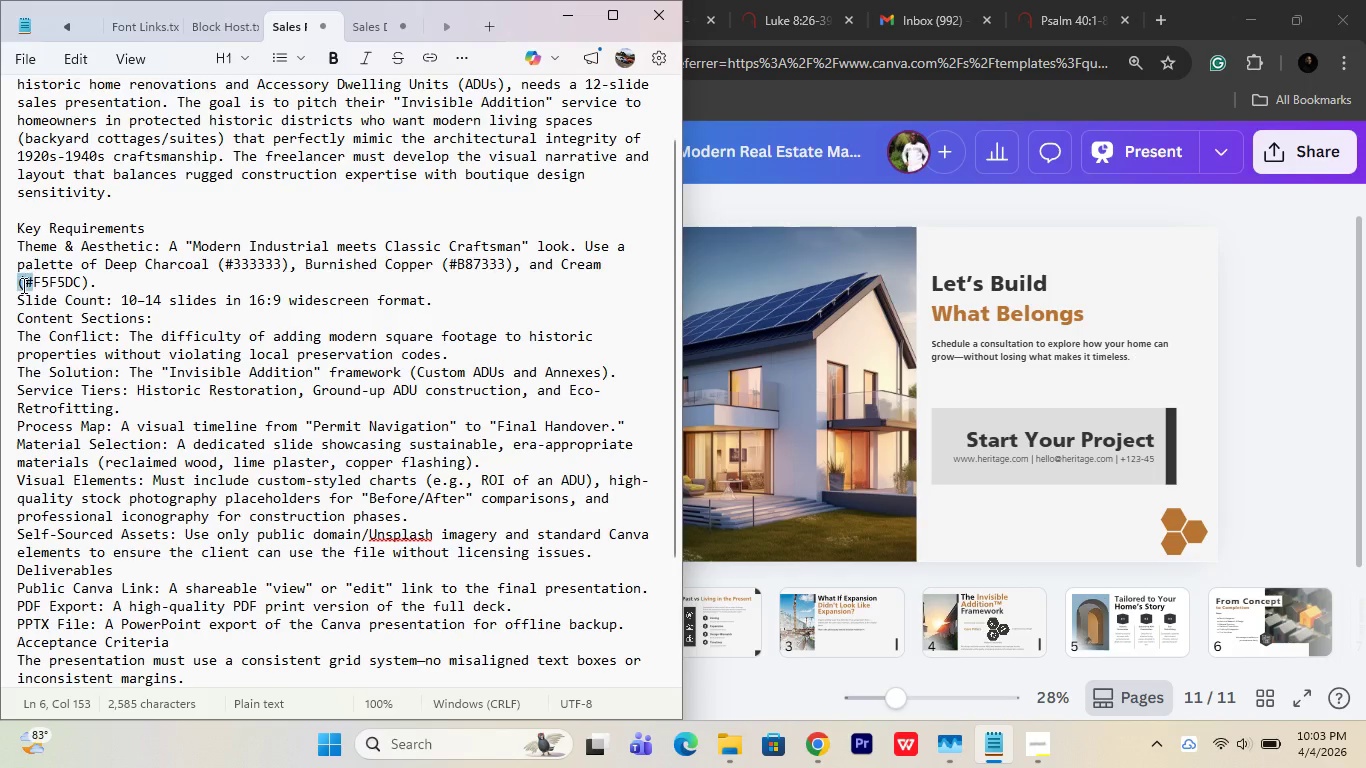 
left_click_drag(start_coordinate=[22, 285], to_coordinate=[65, 286])
 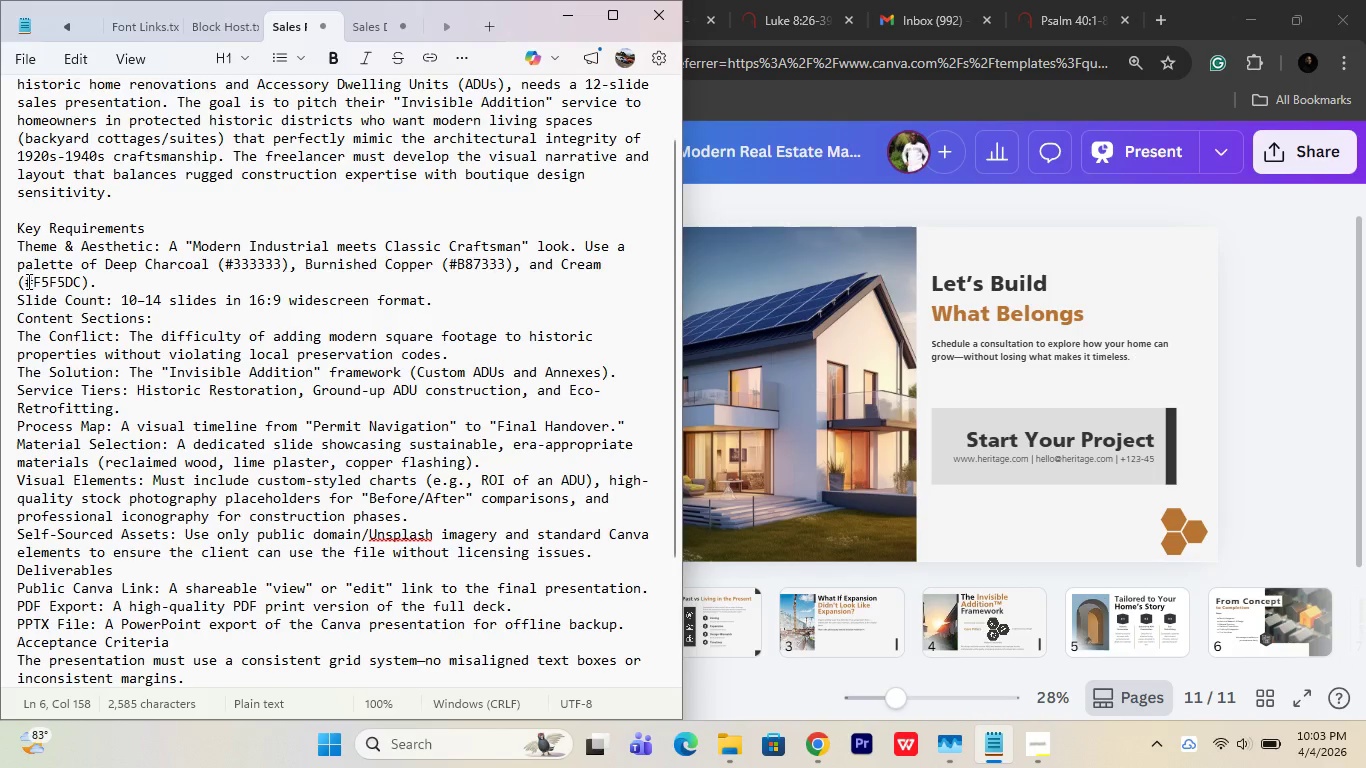 
left_click_drag(start_coordinate=[25, 281], to_coordinate=[80, 283])
 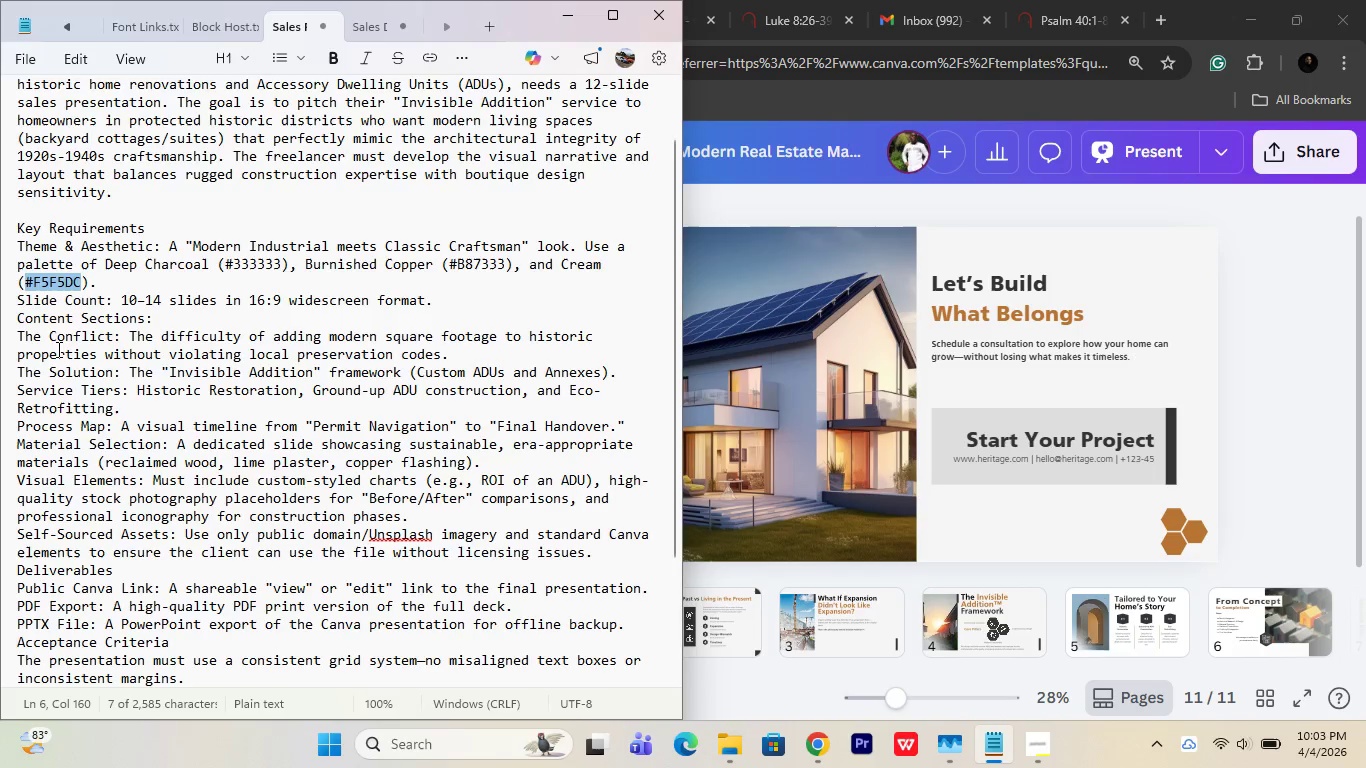 
key(Control+C)
 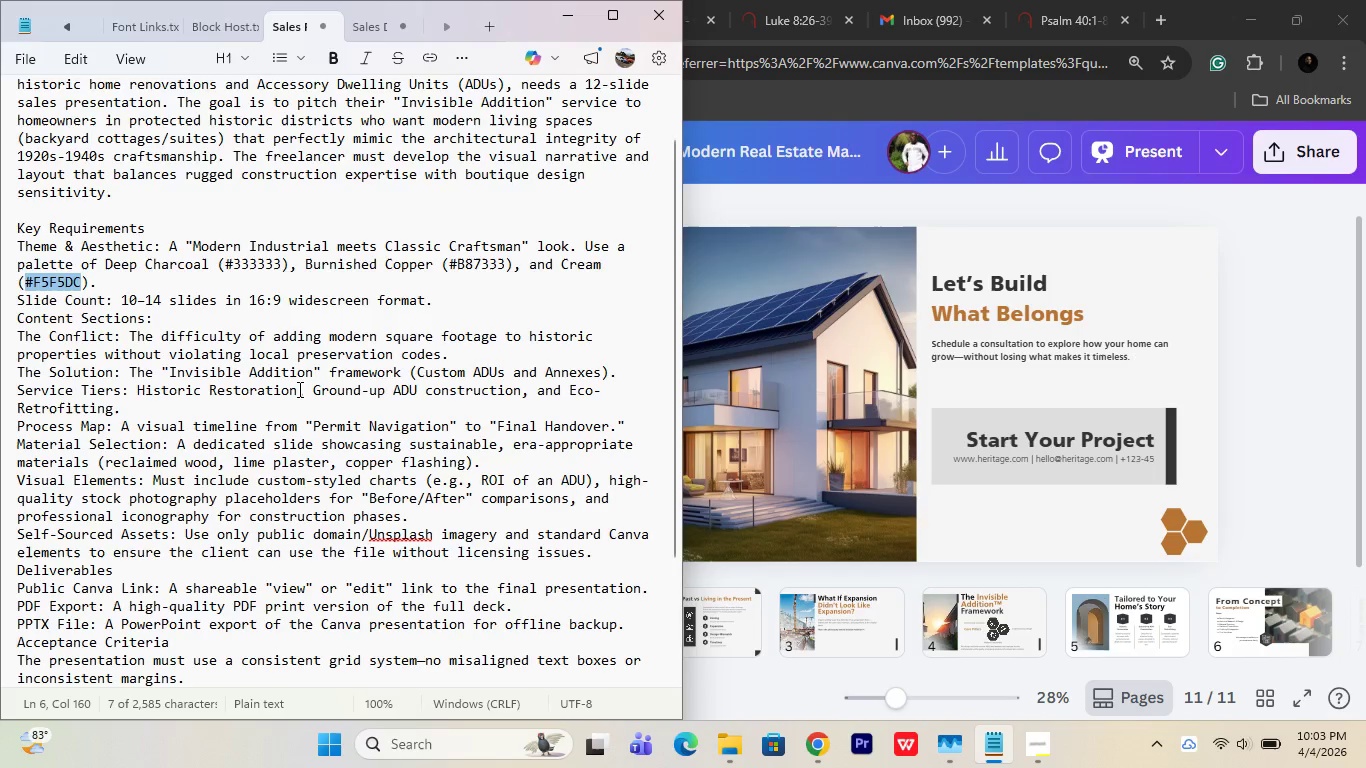 
key(Control+C)
 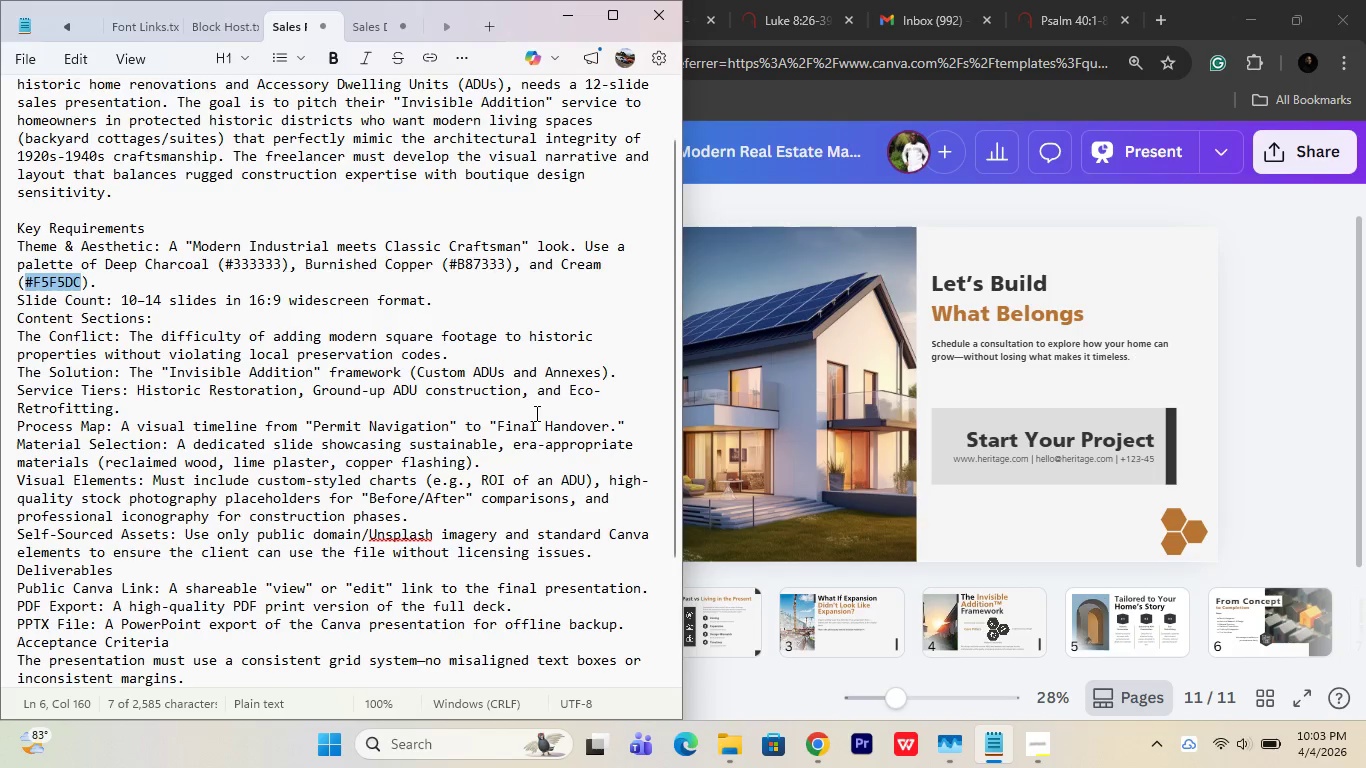 
key(Control+C)
 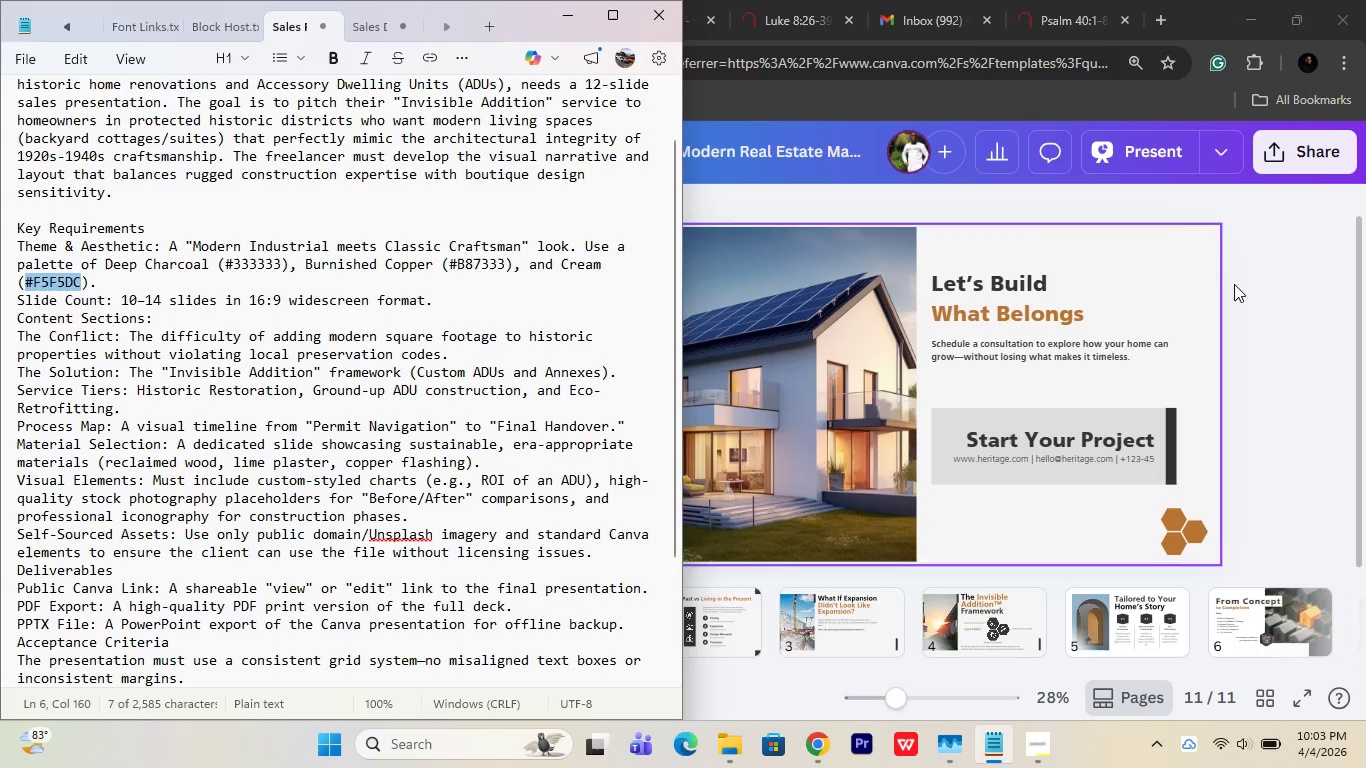 
left_click([1234, 284])
 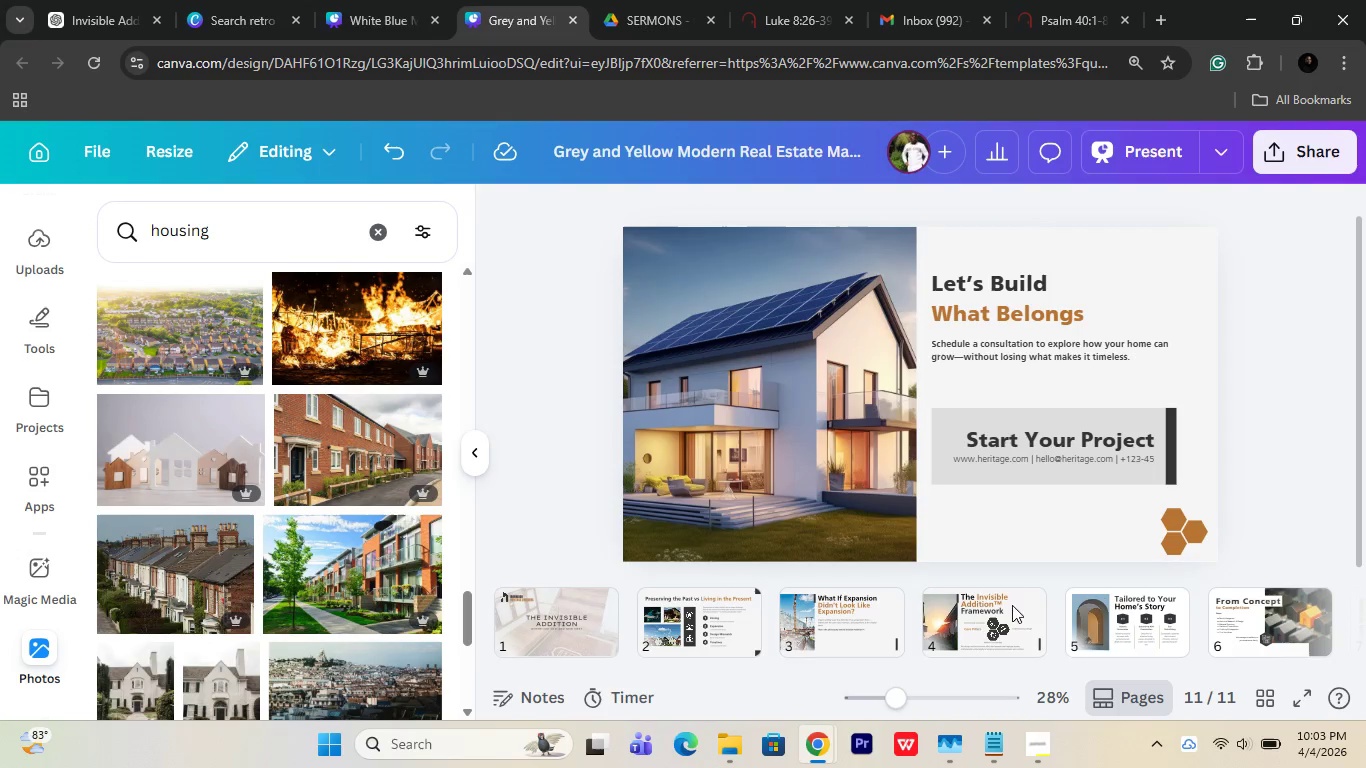 
left_click([685, 630])
 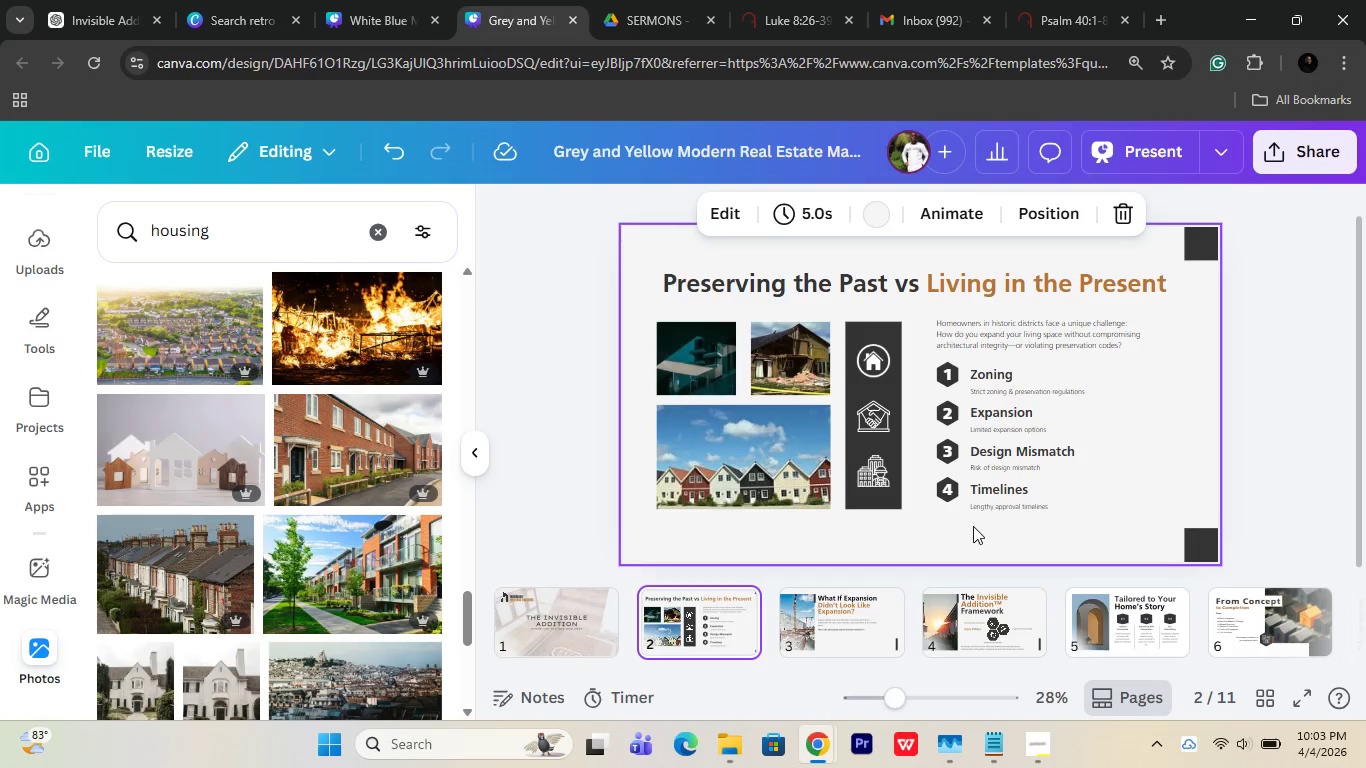 
scroll: coordinate [967, 649], scroll_direction: up, amount: 12.0
 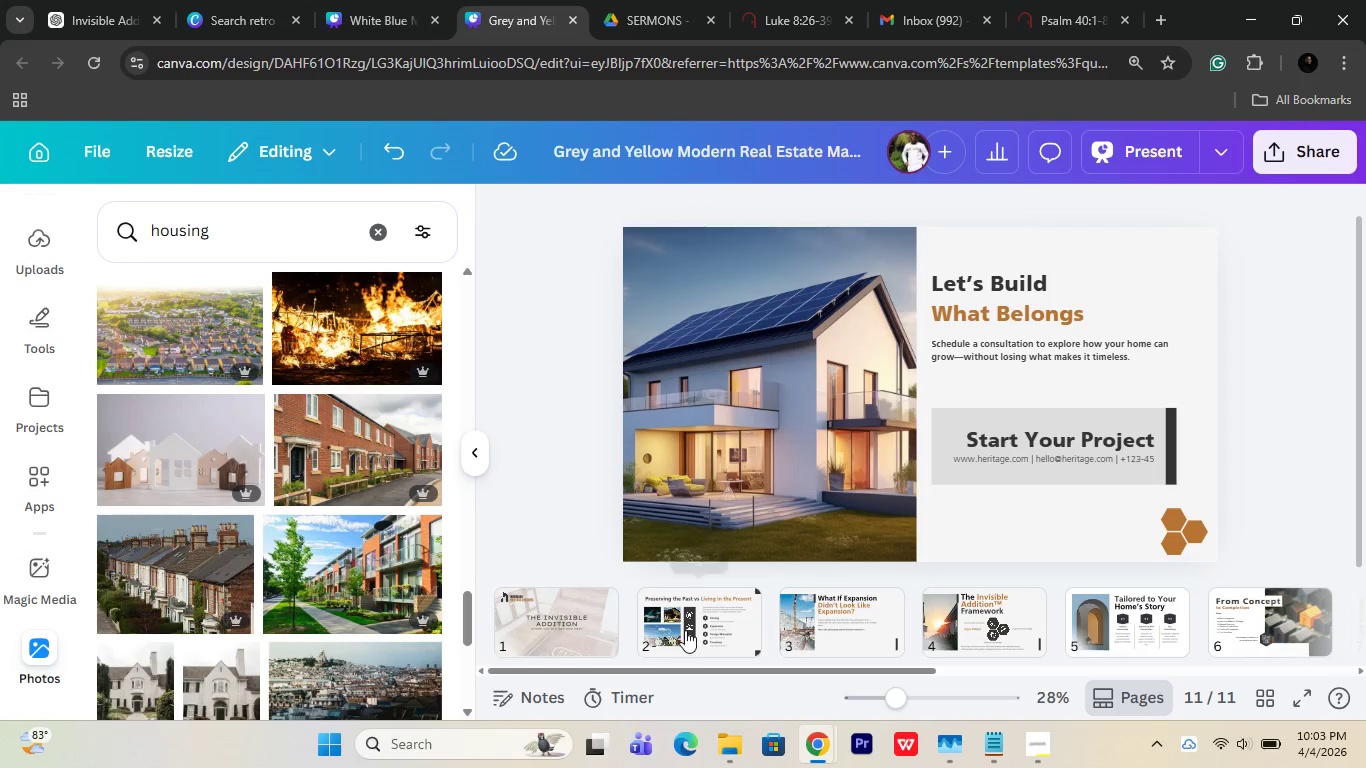 
left_click([832, 621])
 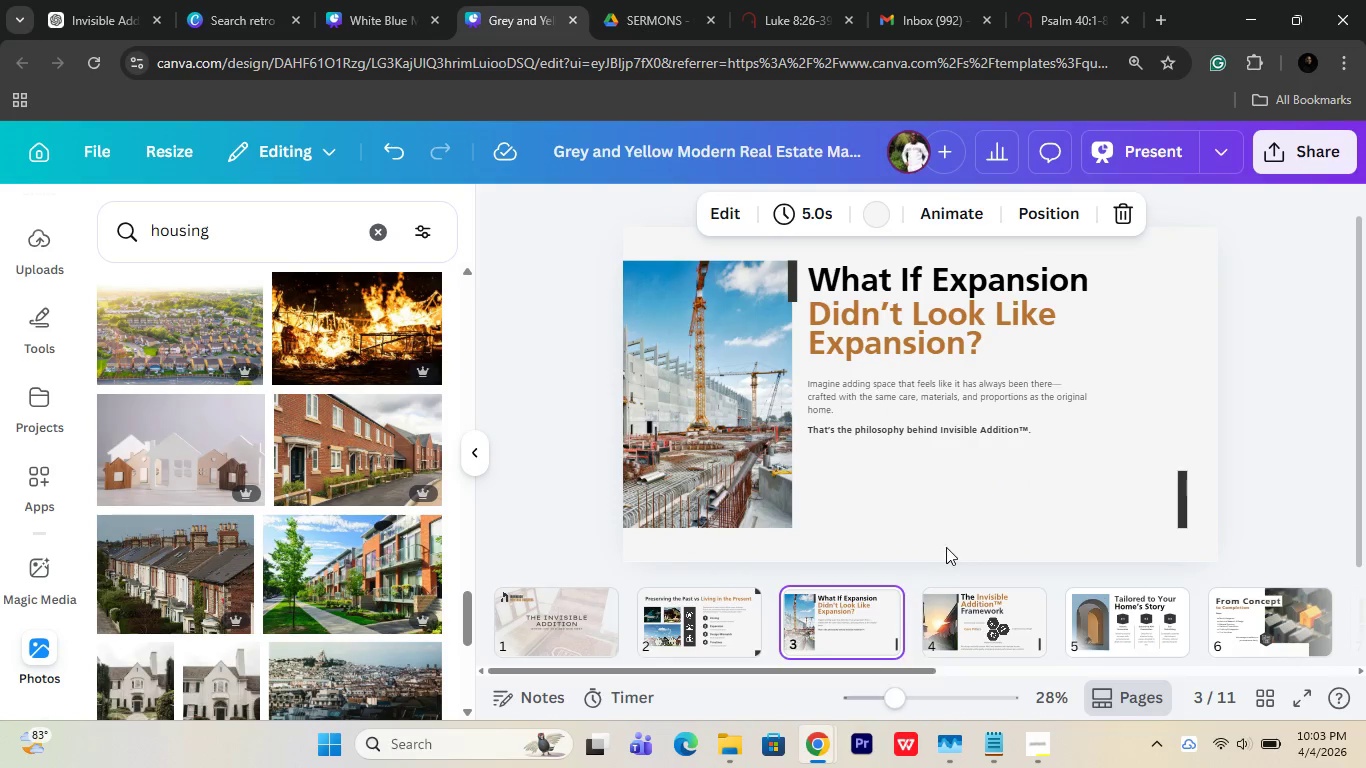 
left_click([944, 531])
 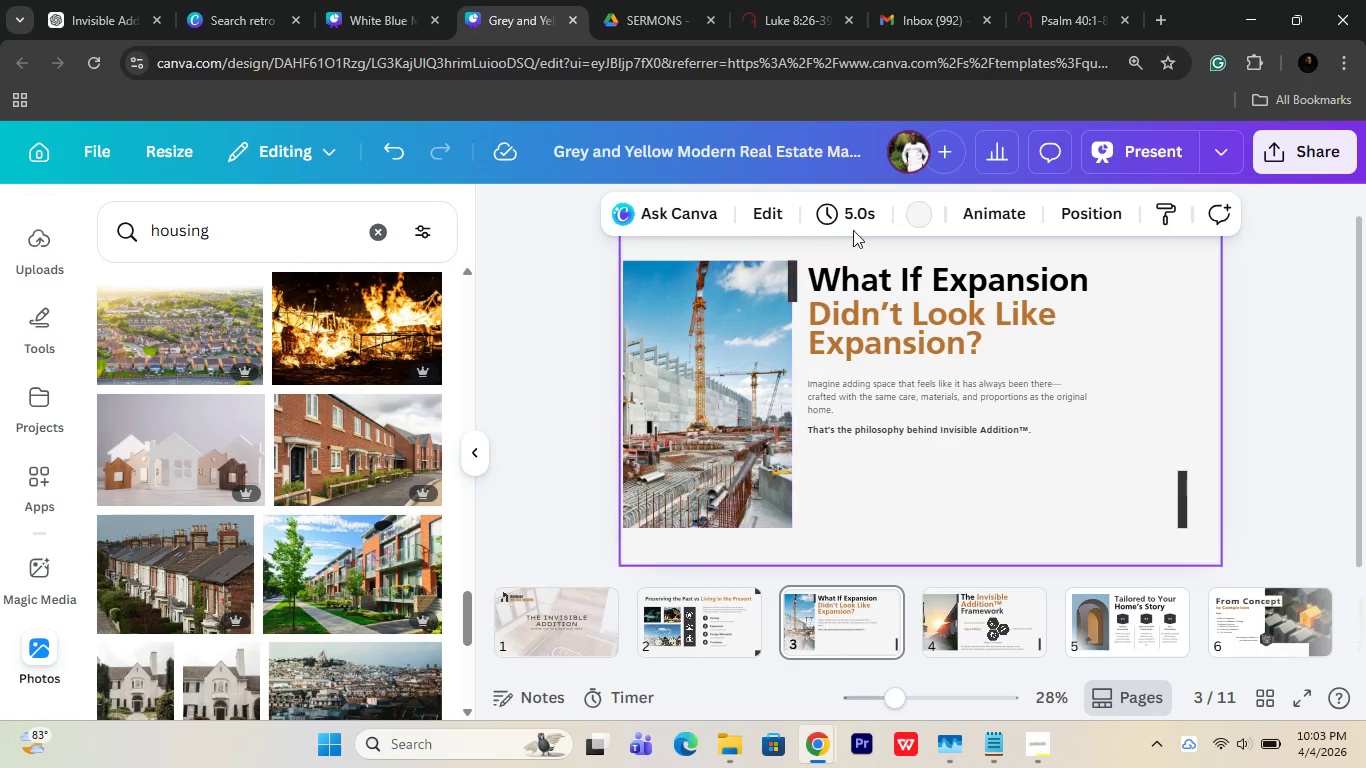 
left_click([908, 213])
 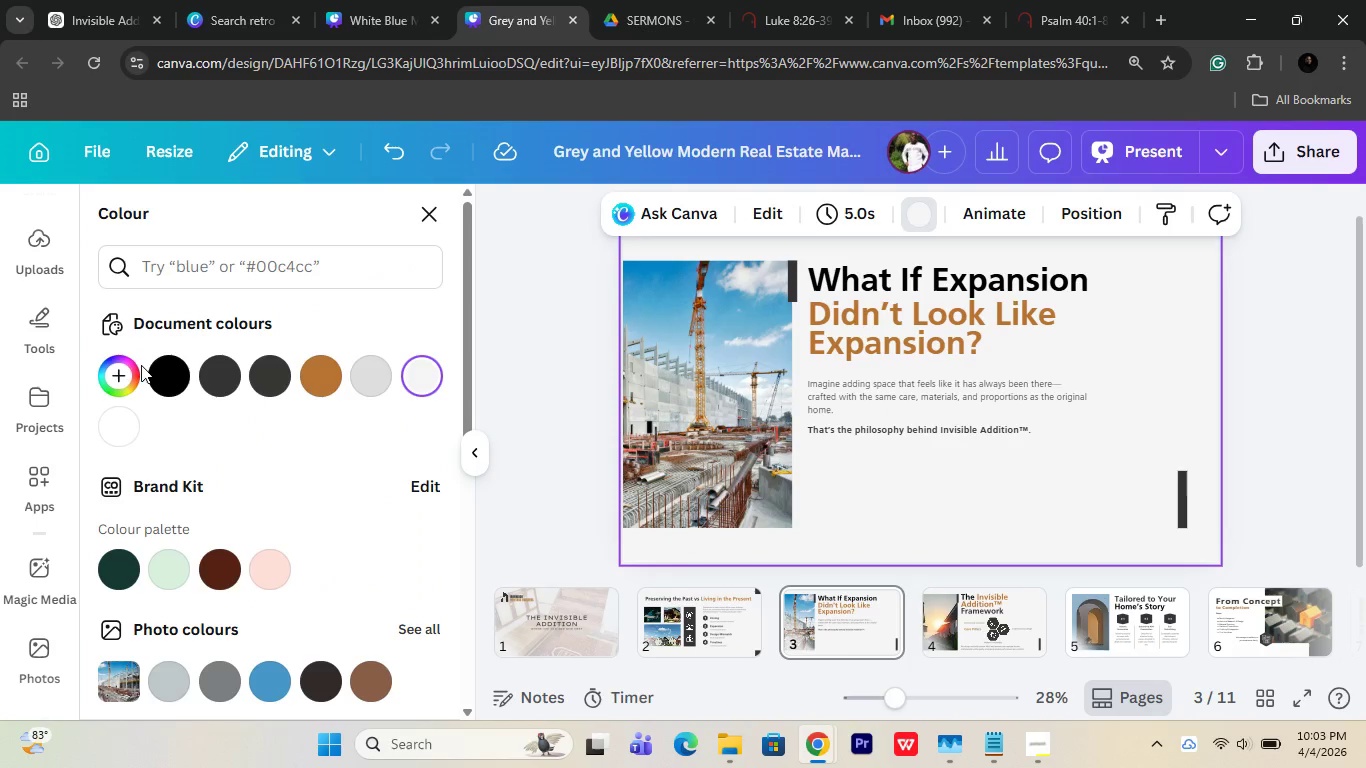 
left_click([118, 377])
 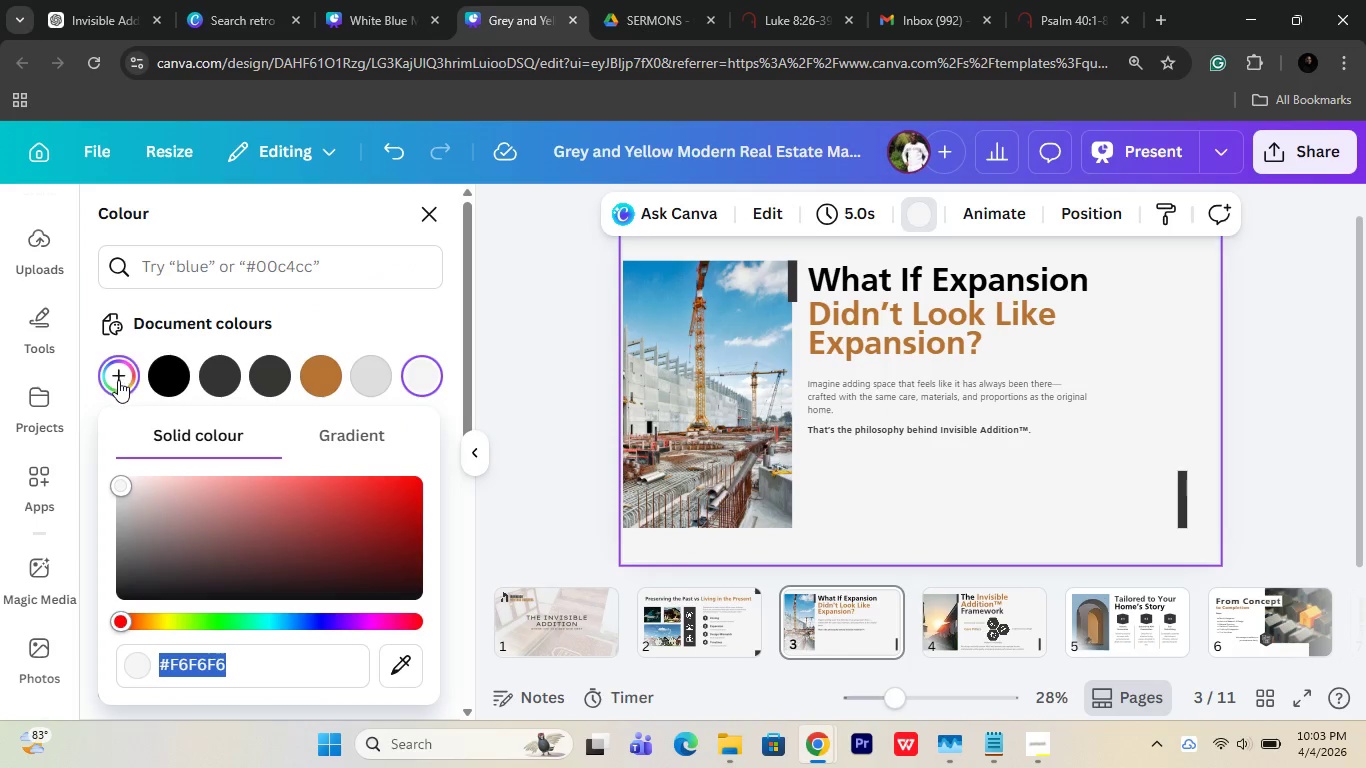 
key(Control+V)
 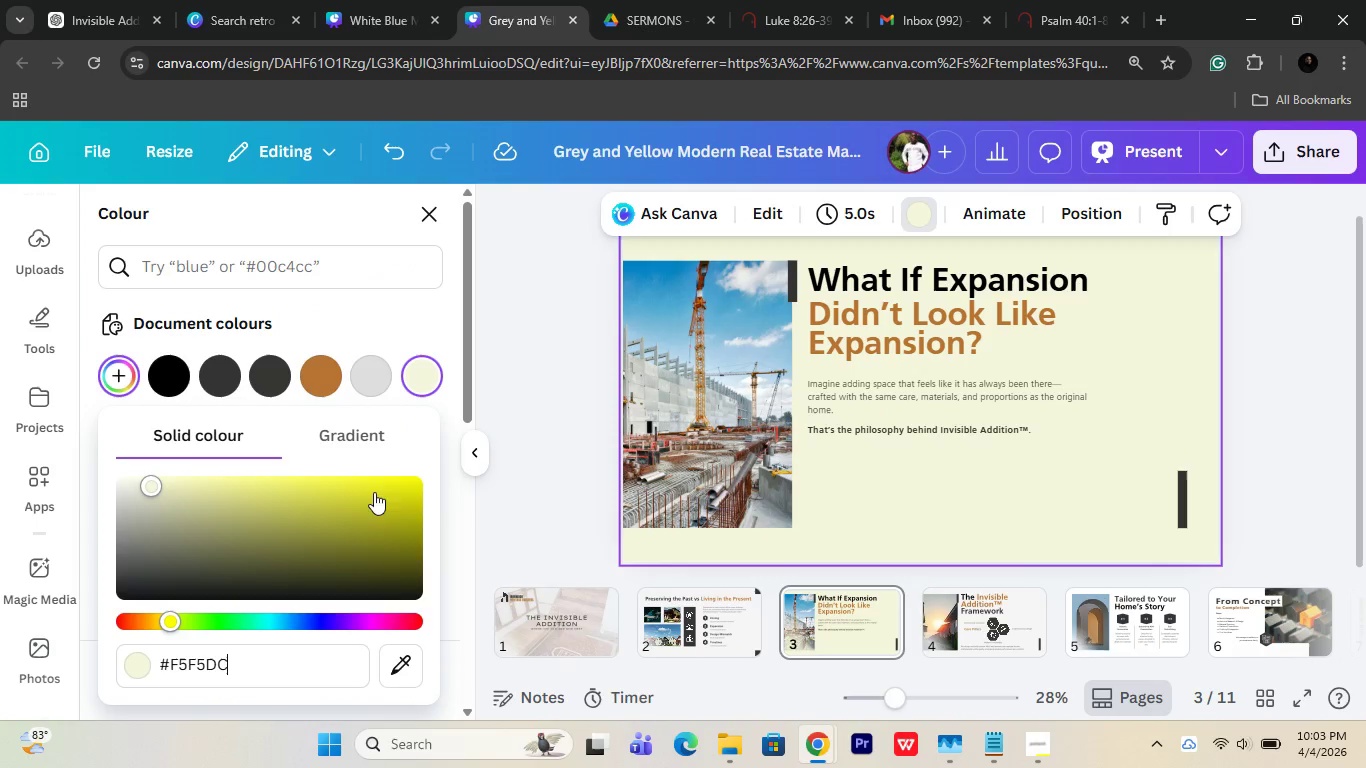 
left_click([529, 461])
 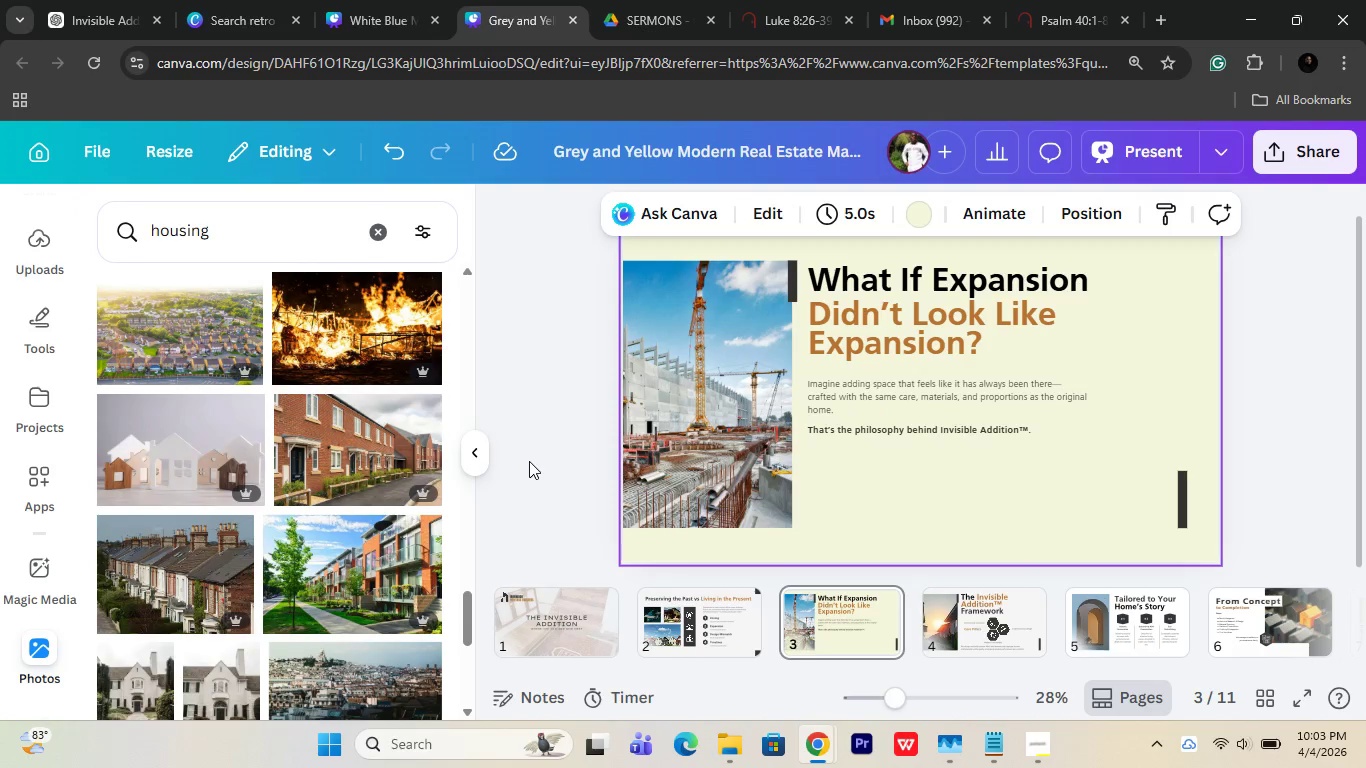 
left_click([529, 461])
 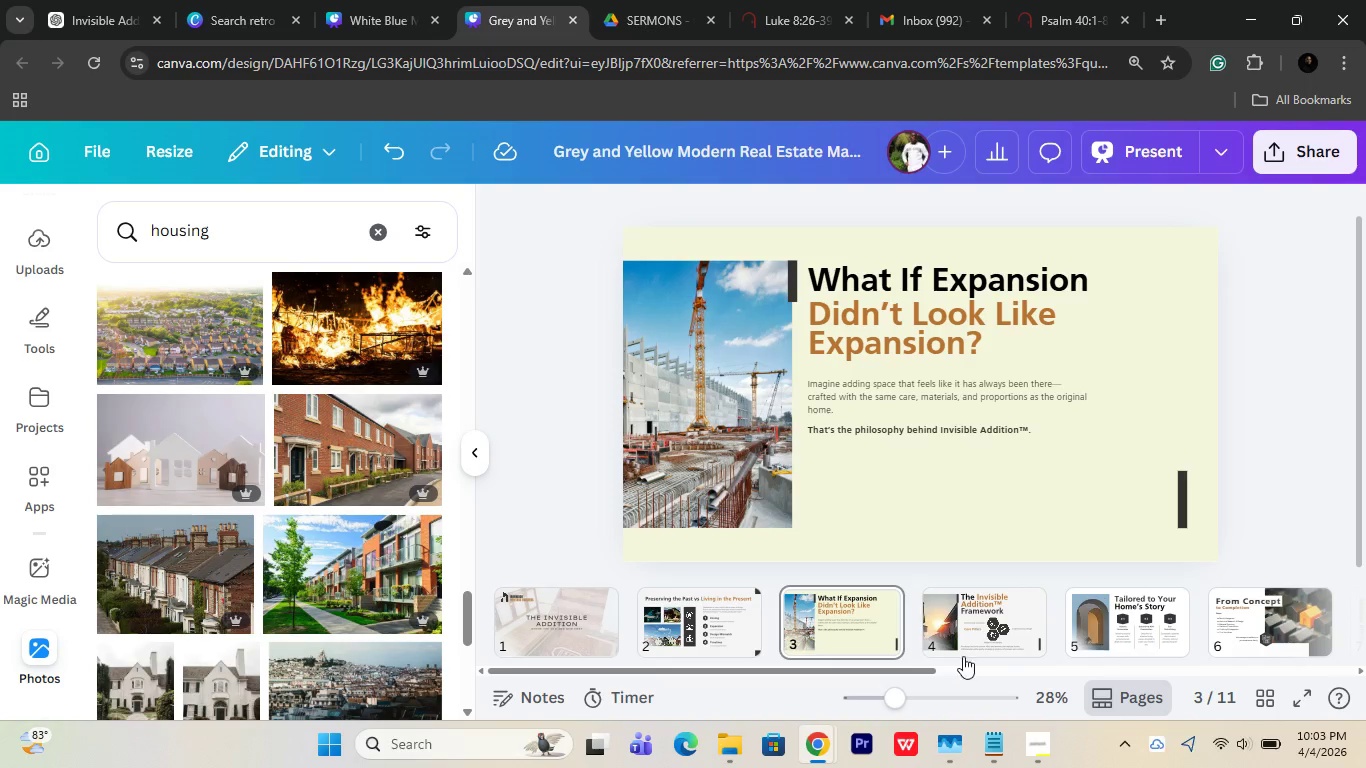 
scroll: coordinate [1067, 641], scroll_direction: down, amount: 1.0
 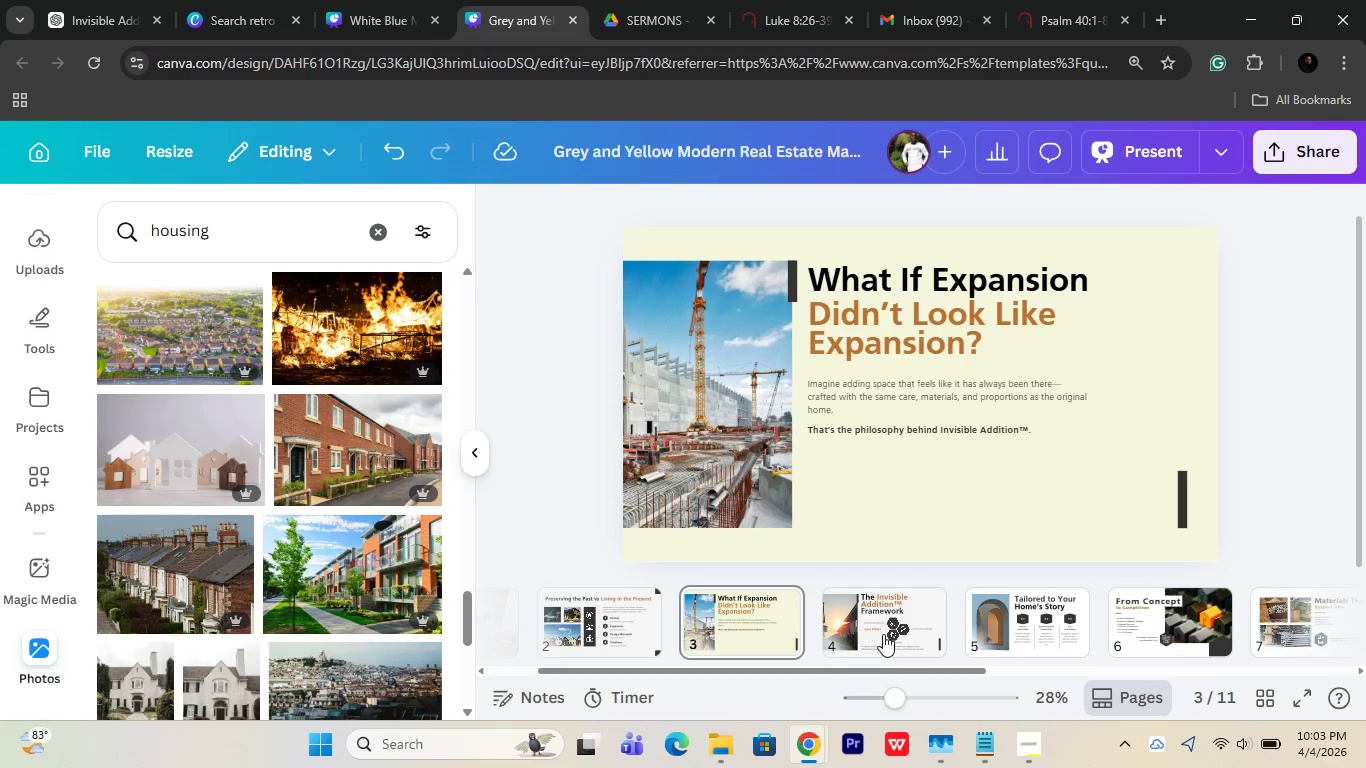 
left_click([883, 634])
 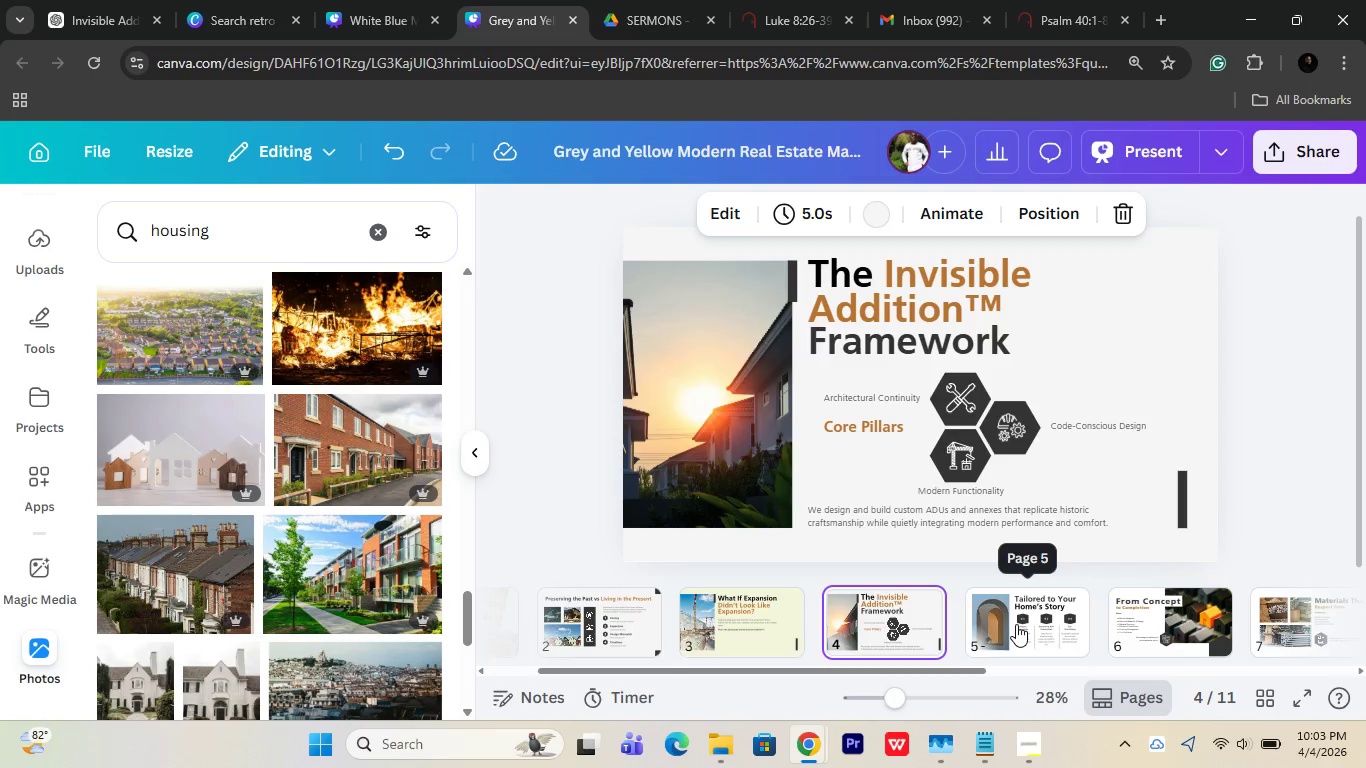 
left_click([1016, 624])
 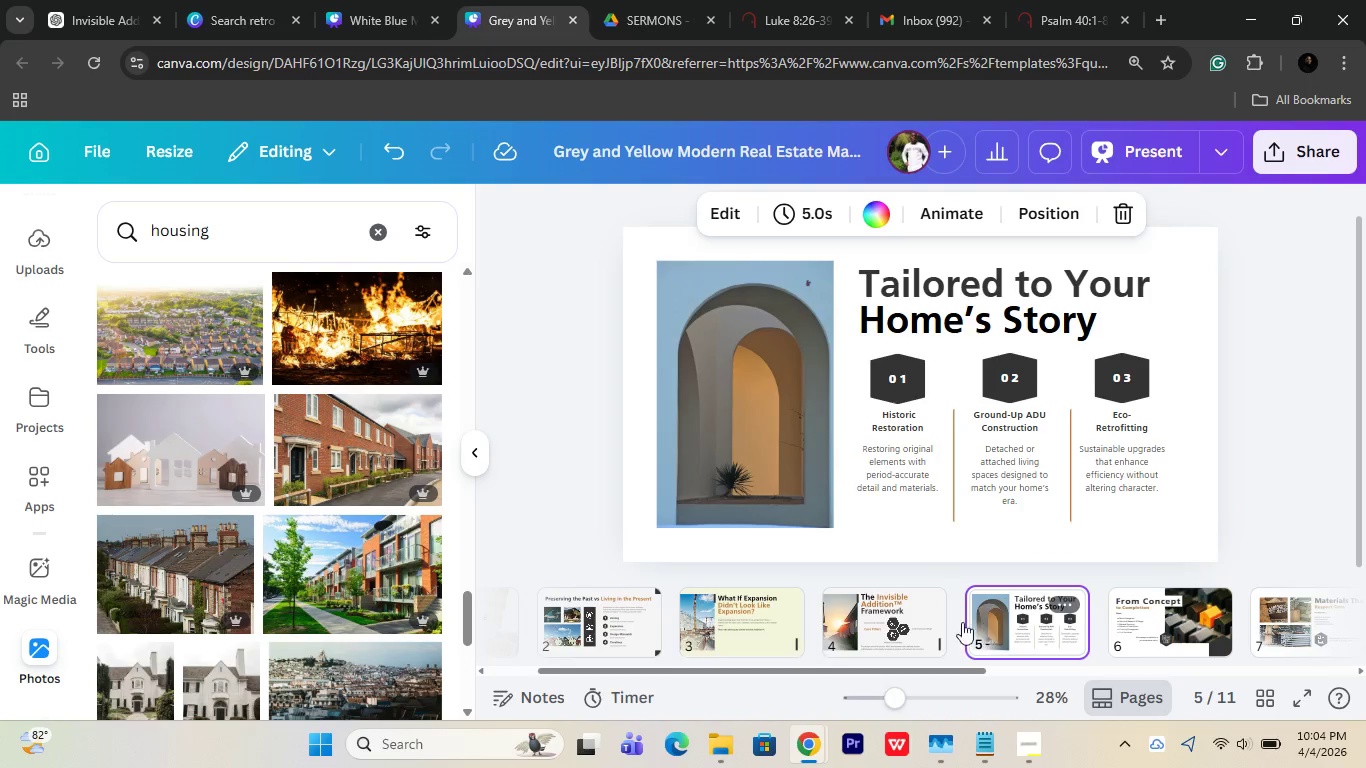 
left_click([926, 619])
 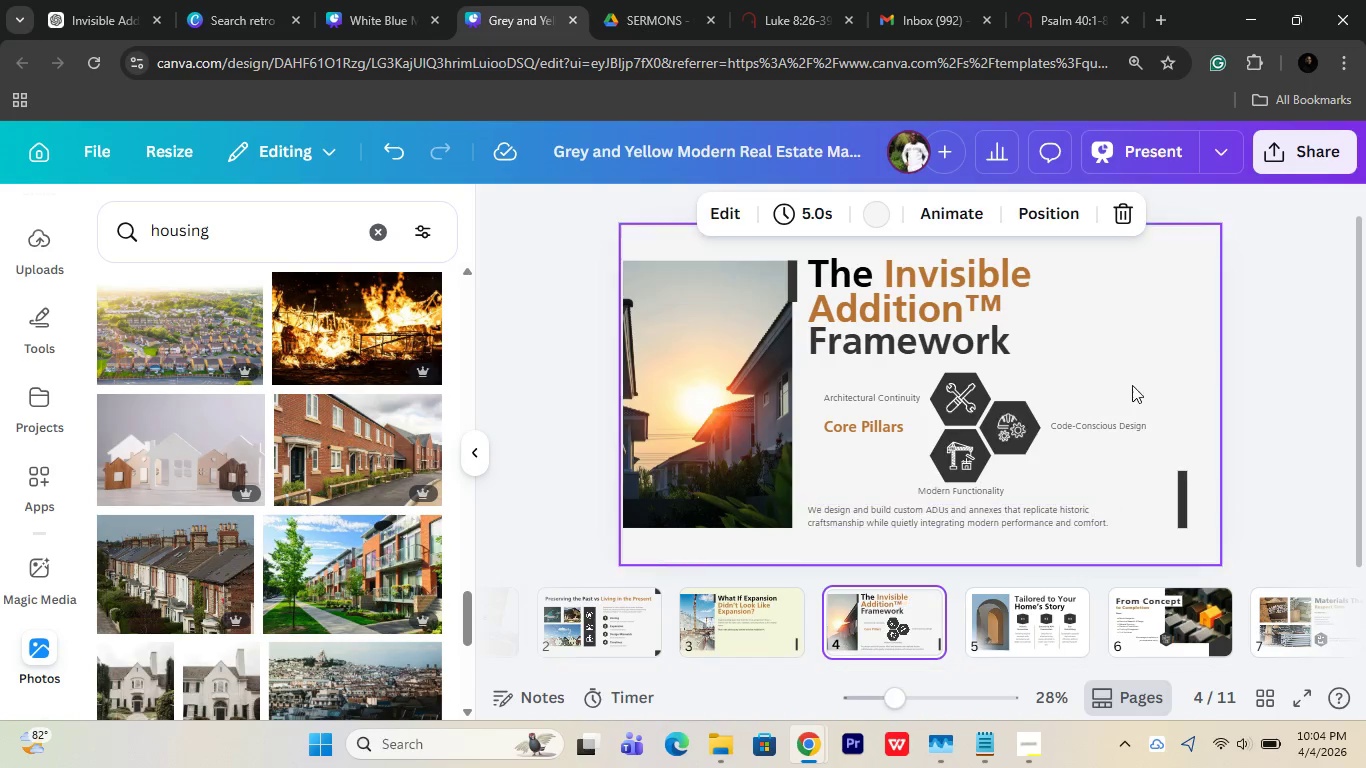 
left_click([1116, 356])
 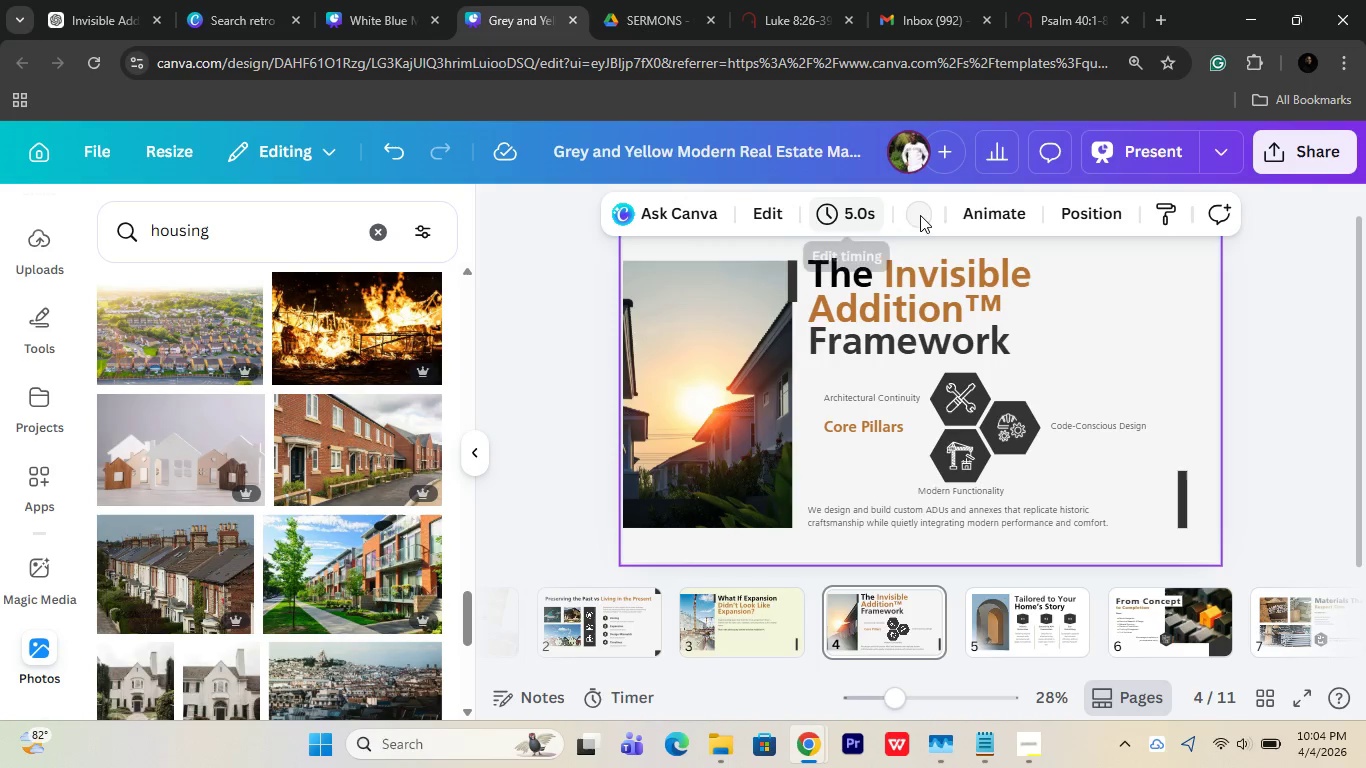 
left_click([934, 215])
 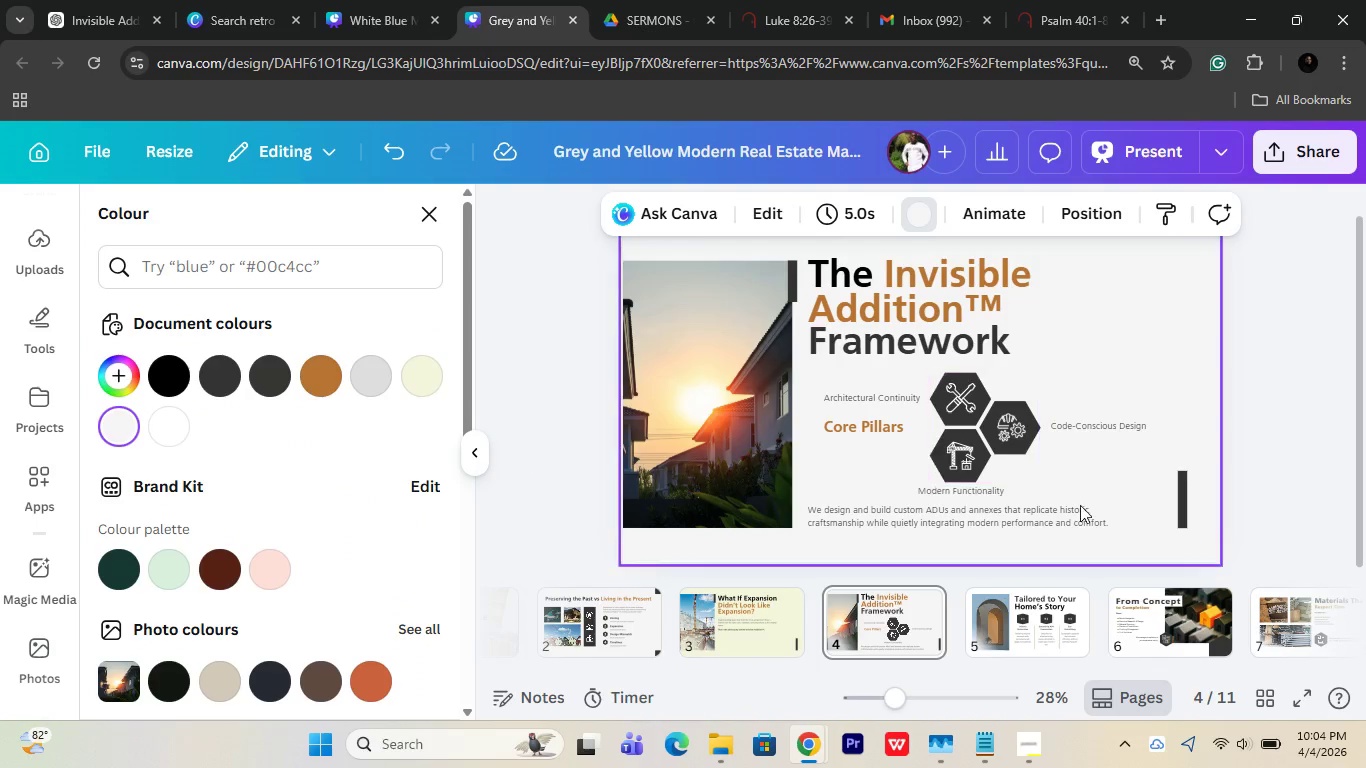 
left_click([1043, 590])
 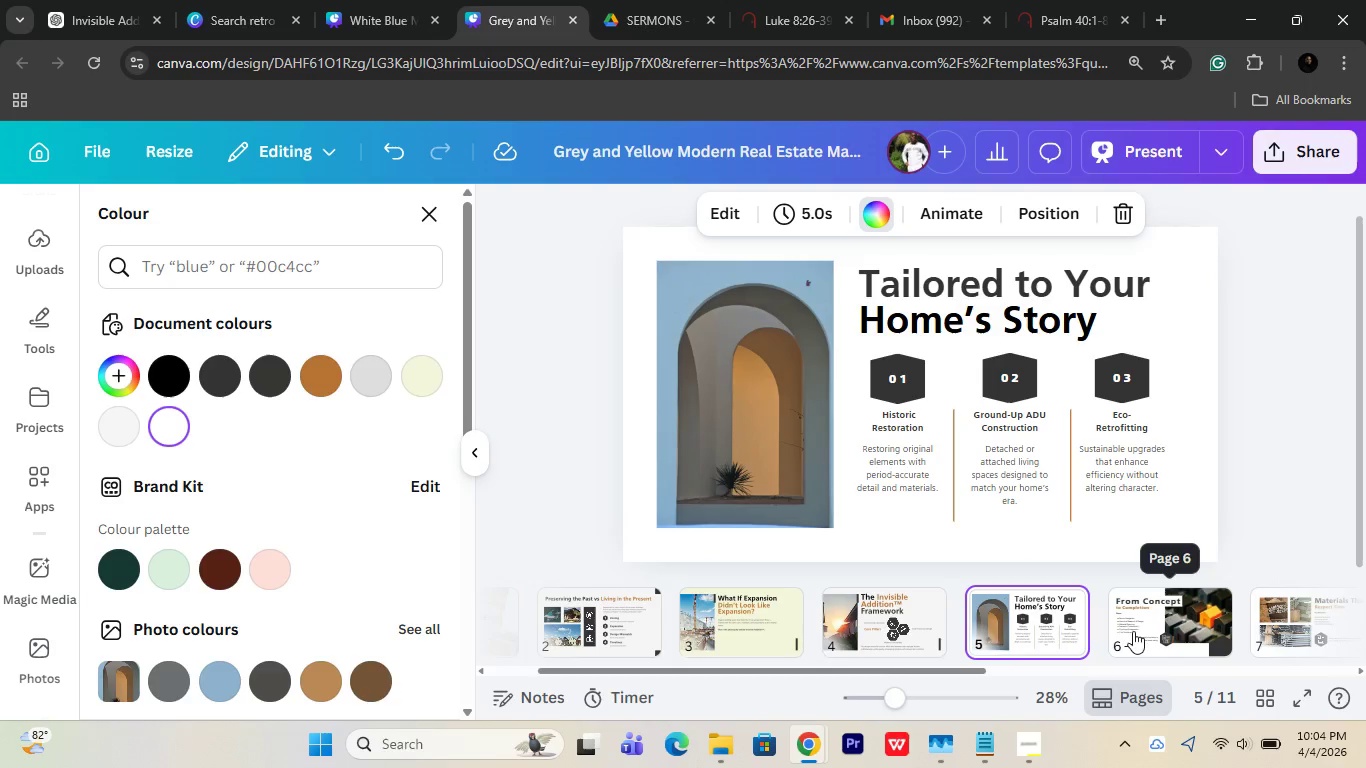 
left_click_drag(start_coordinate=[1036, 542], to_coordinate=[416, 332])
 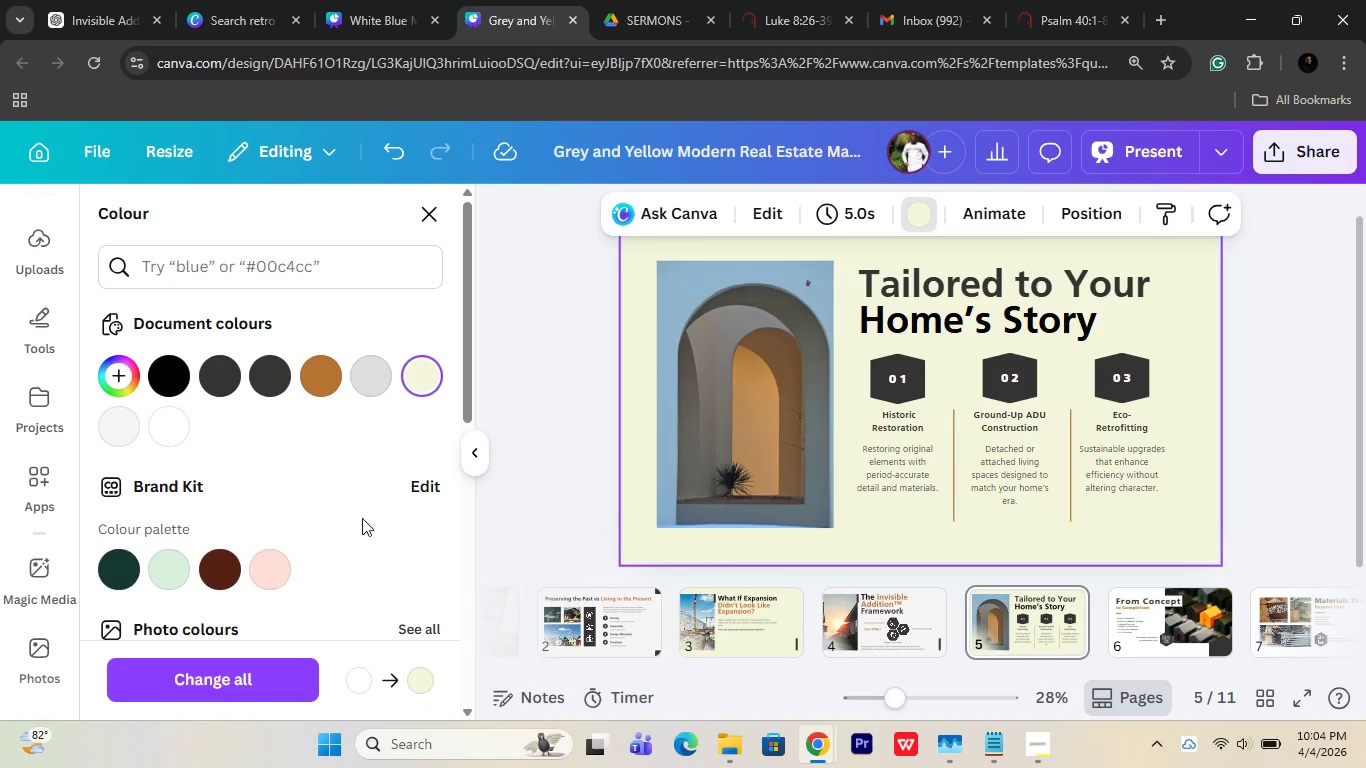 
key(Control+V)
 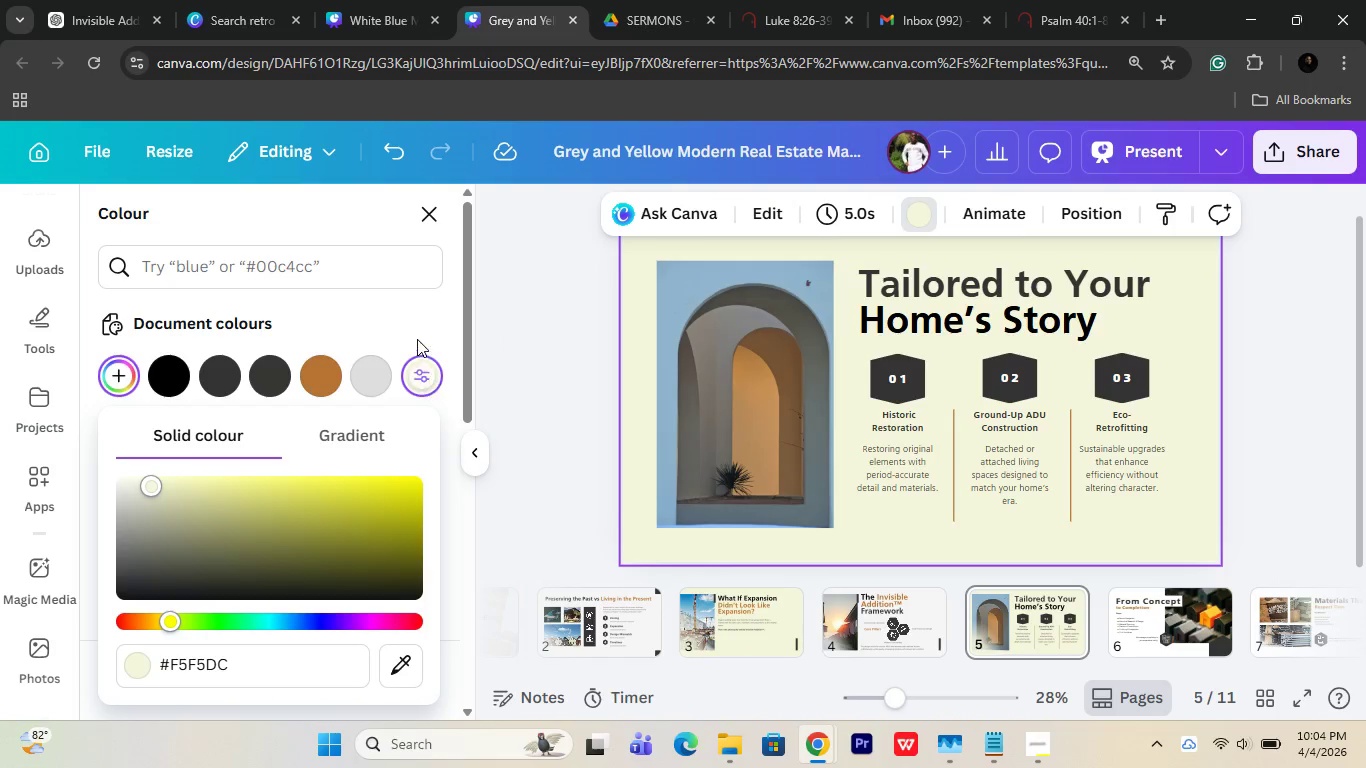 
left_click([416, 332])
 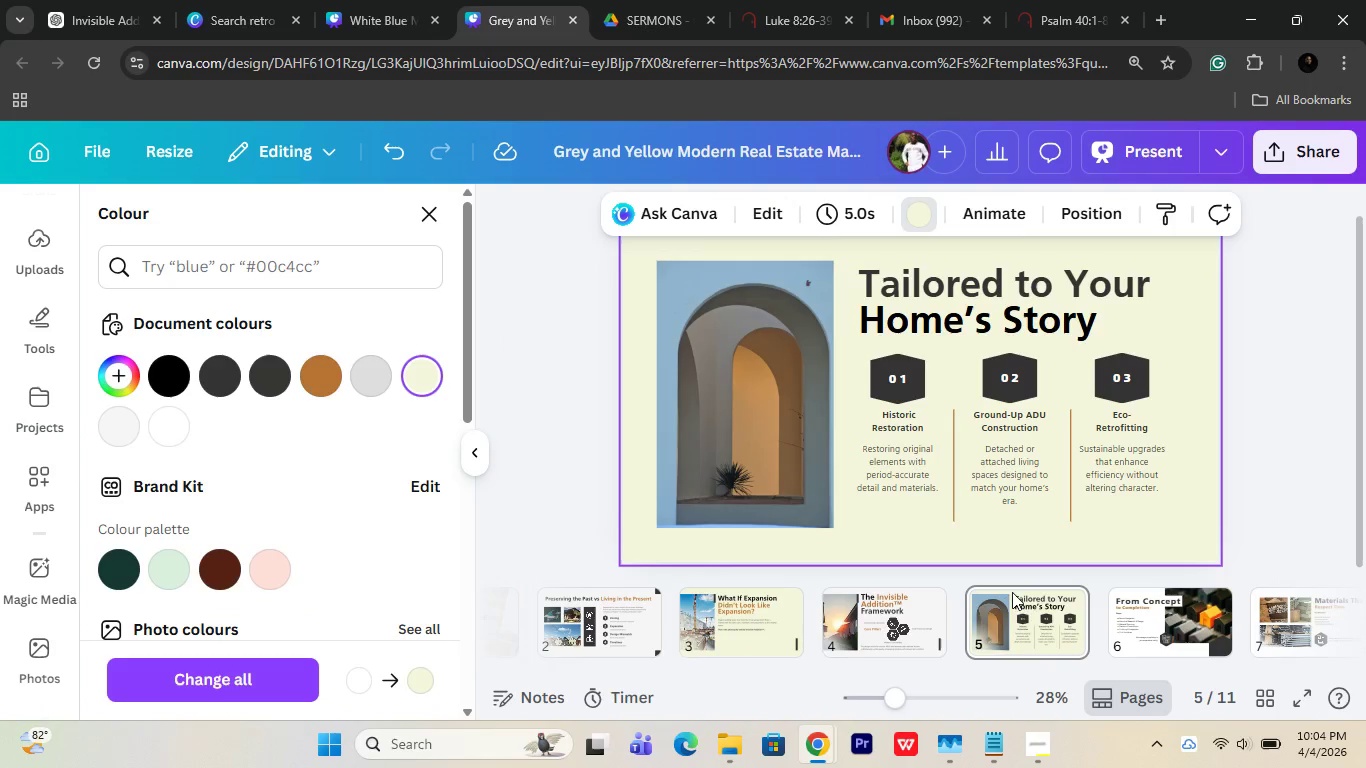 
scroll: coordinate [1039, 611], scroll_direction: down, amount: 1.0
 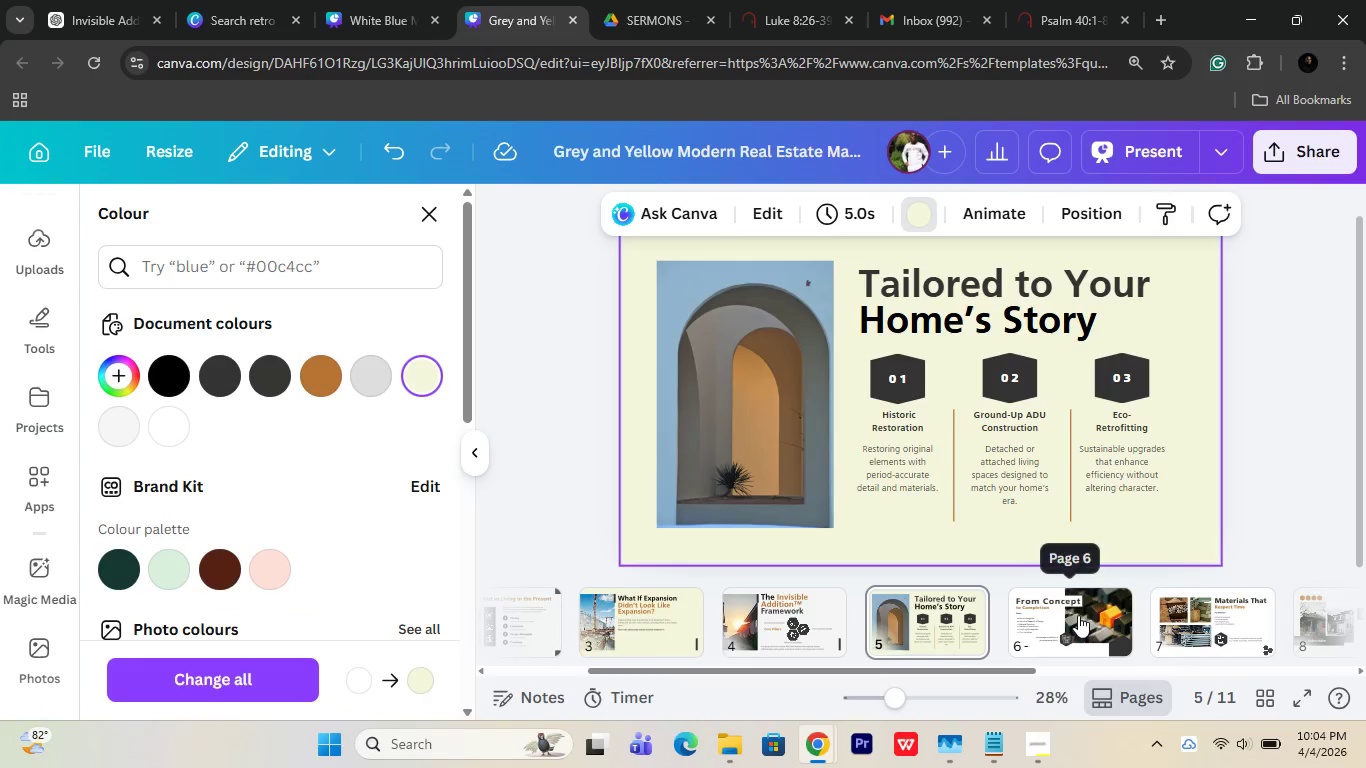 
left_click([1078, 615])
 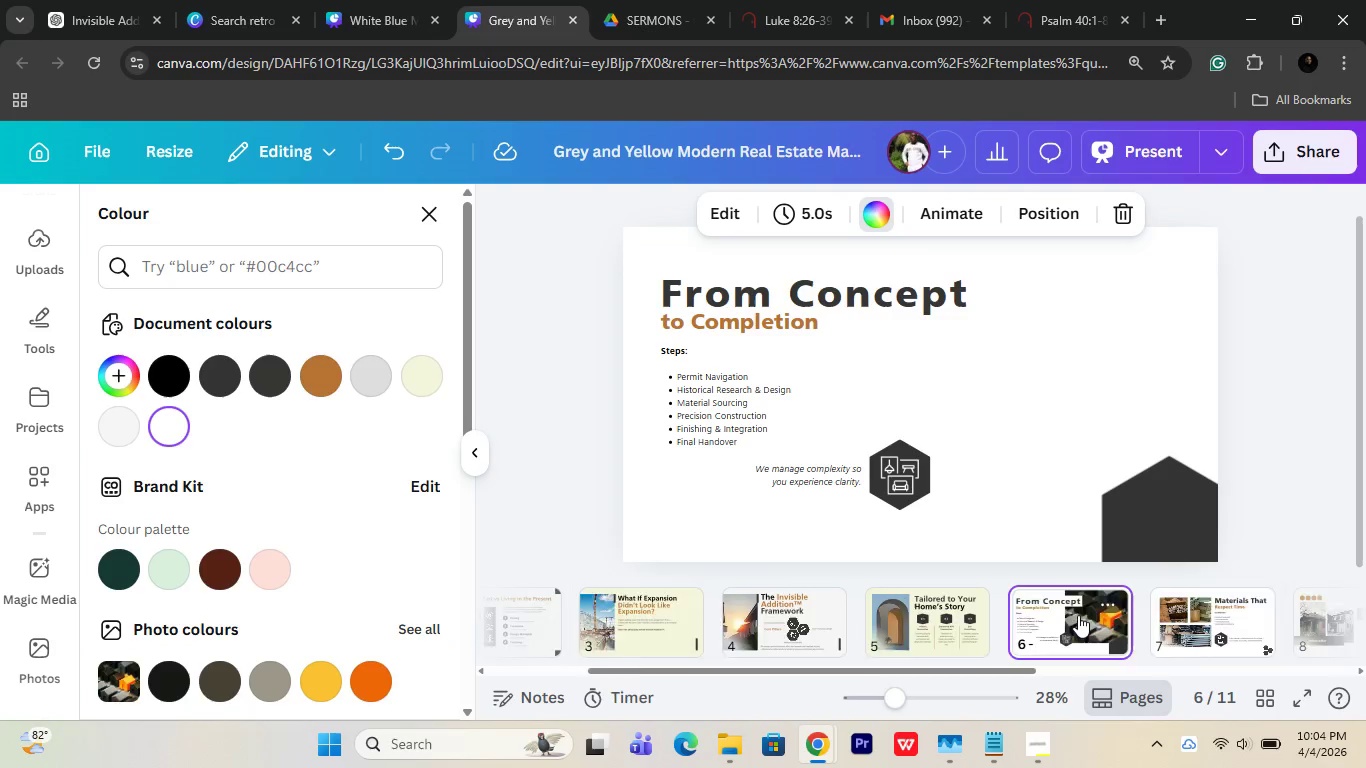 
scroll: coordinate [1095, 609], scroll_direction: down, amount: 2.0
 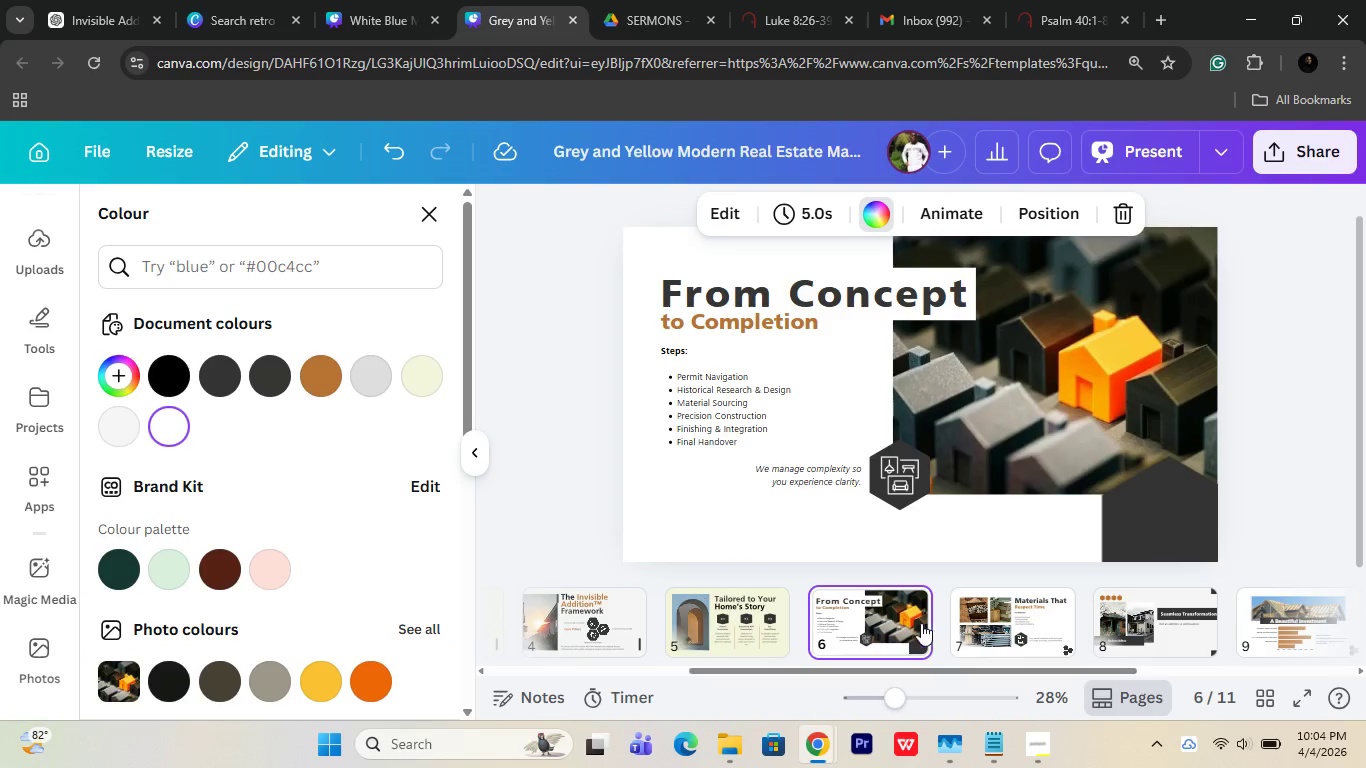 
scroll: coordinate [1003, 602], scroll_direction: up, amount: 3.0
 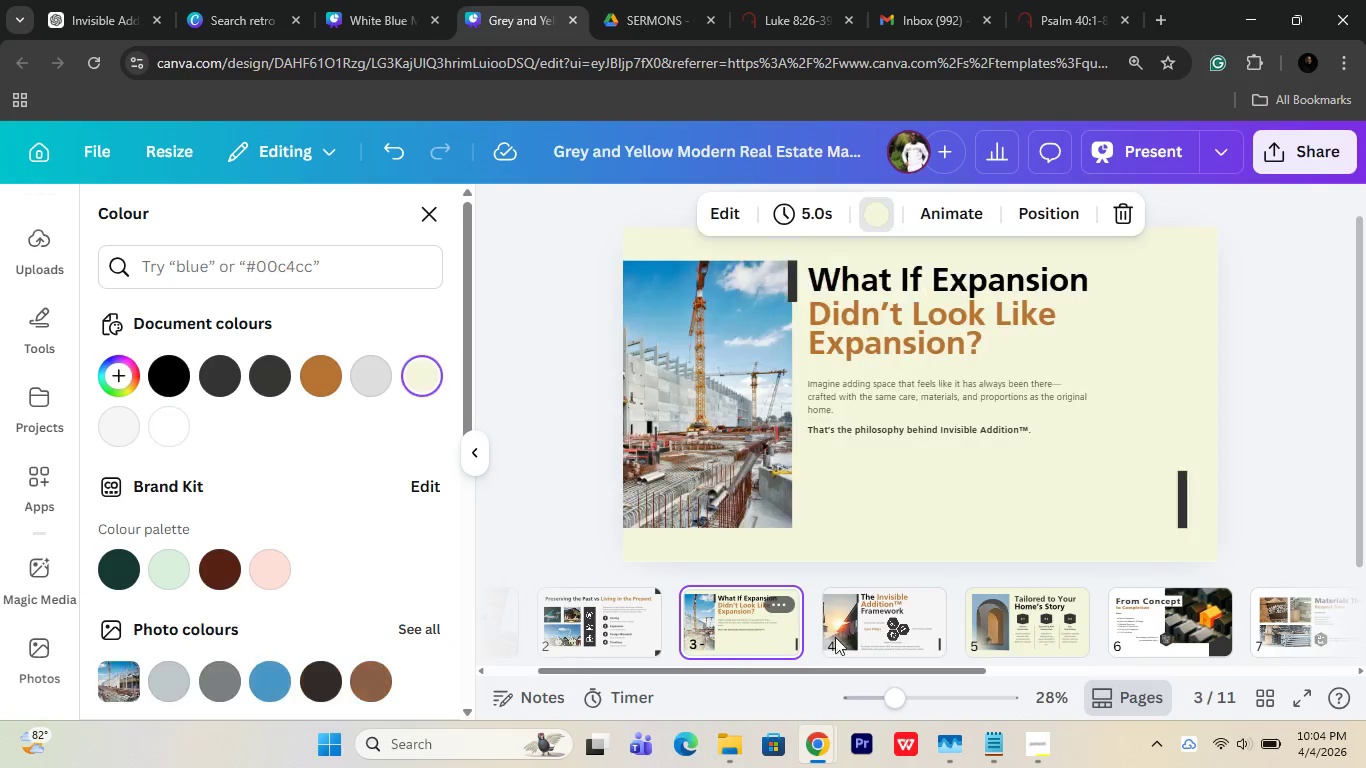 
left_click([987, 629])
 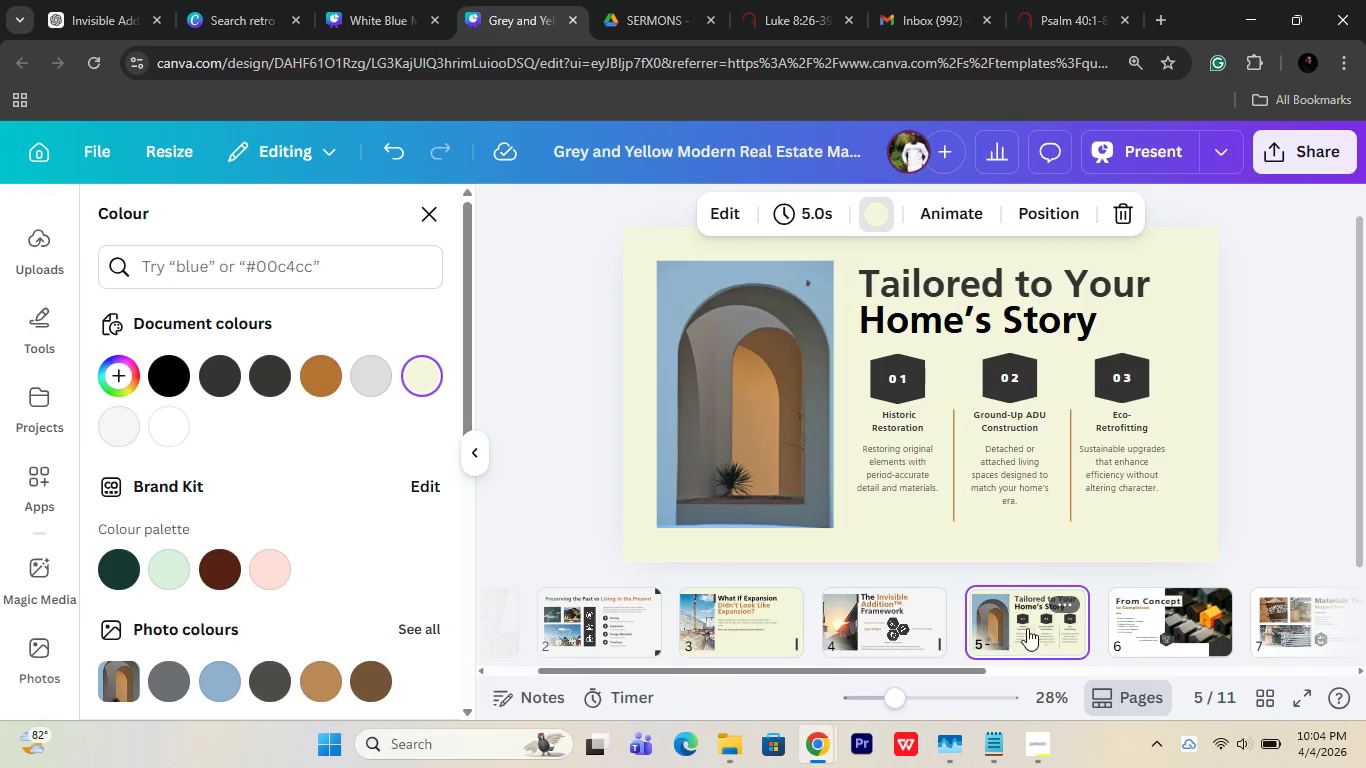 
left_click([1001, 638])
 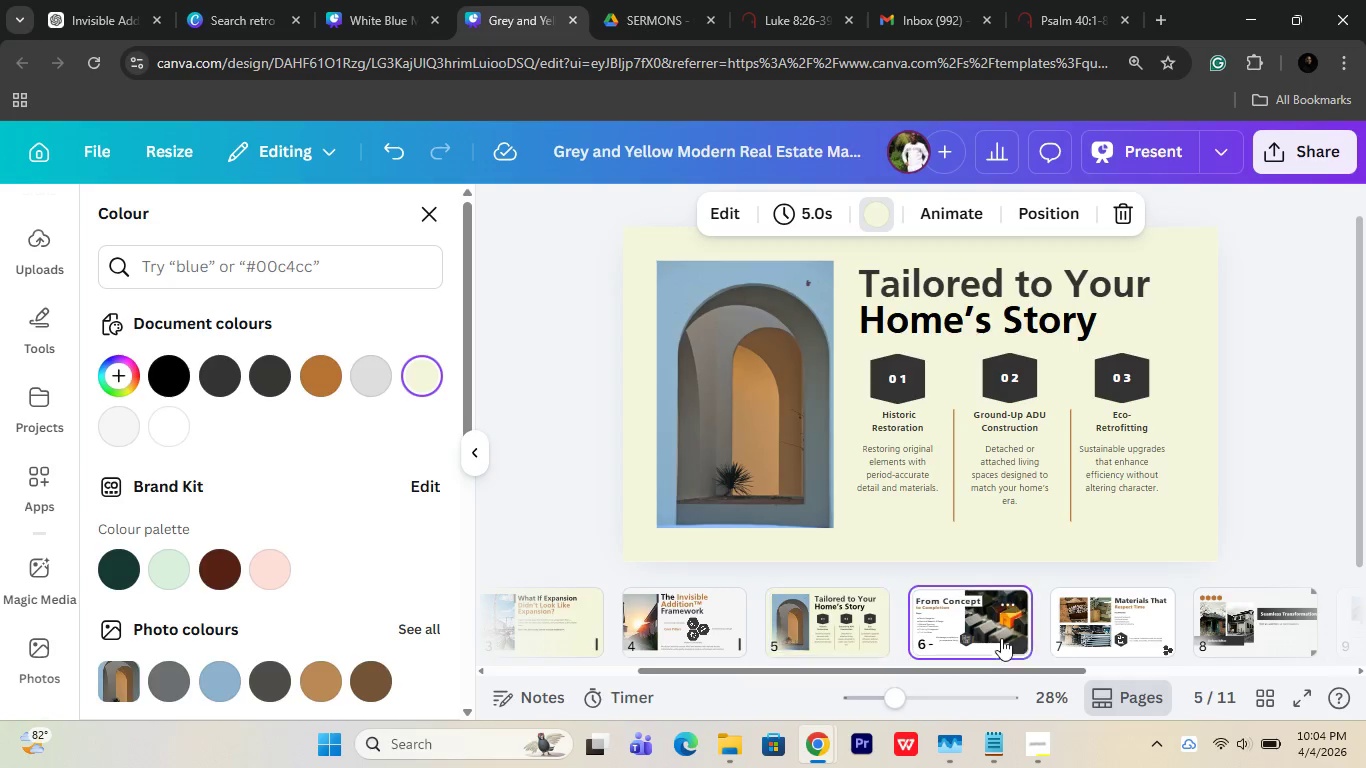 
scroll: coordinate [1072, 632], scroll_direction: down, amount: 2.0
 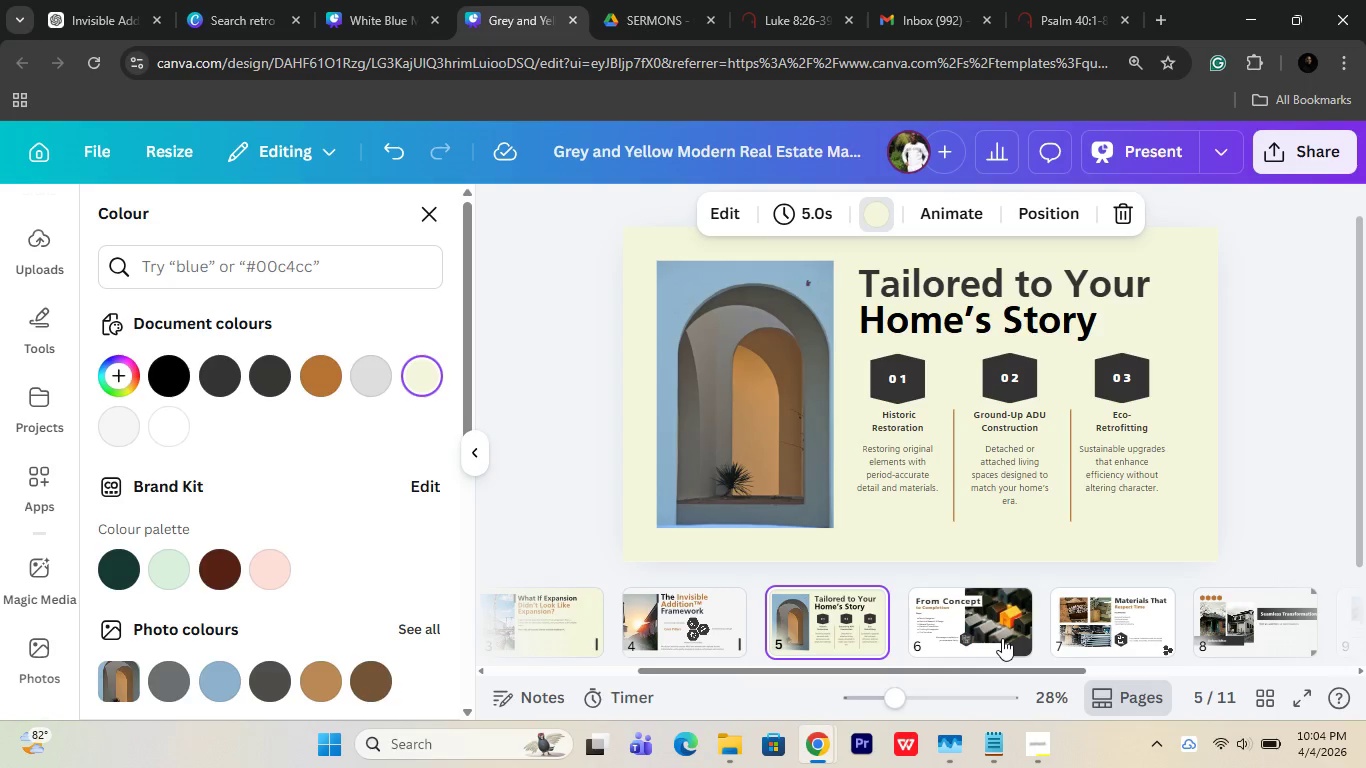 
mouse_move([979, 618])
 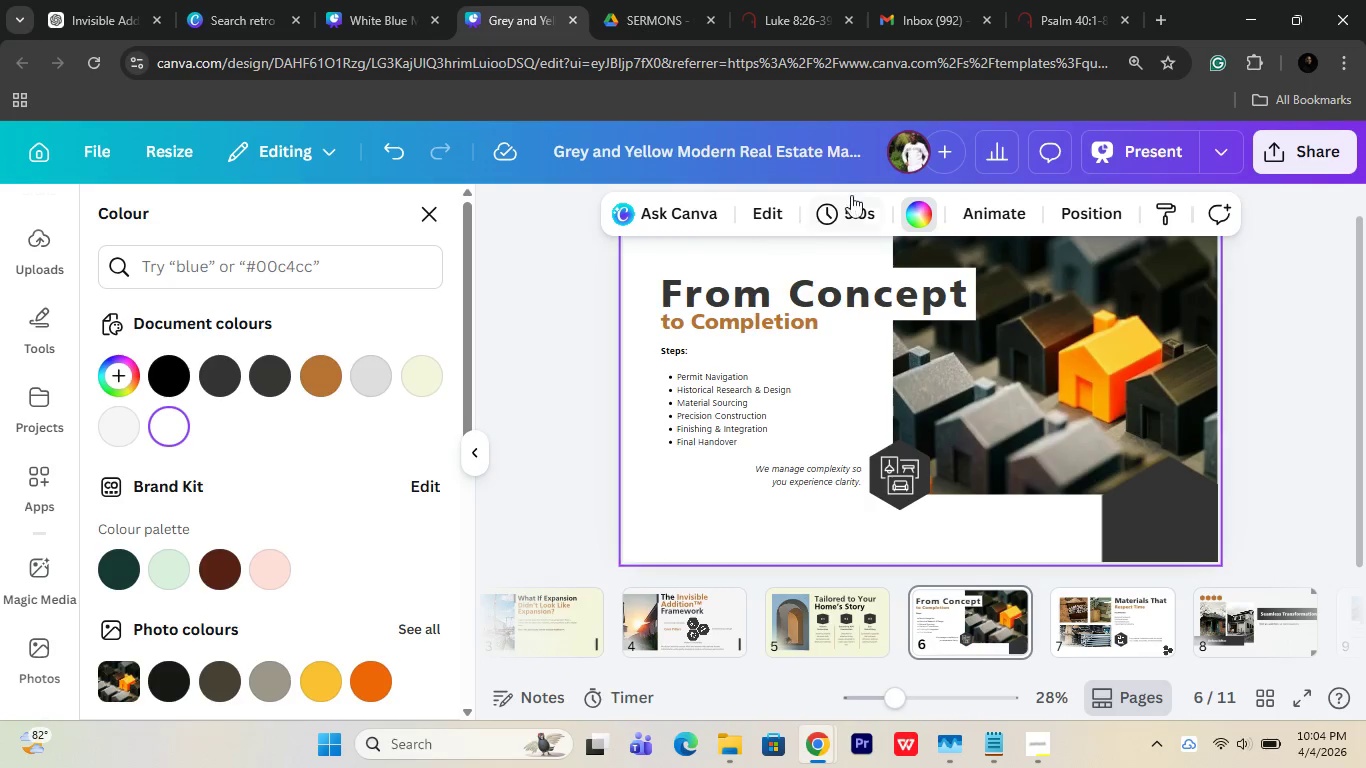 
left_click([907, 218])
 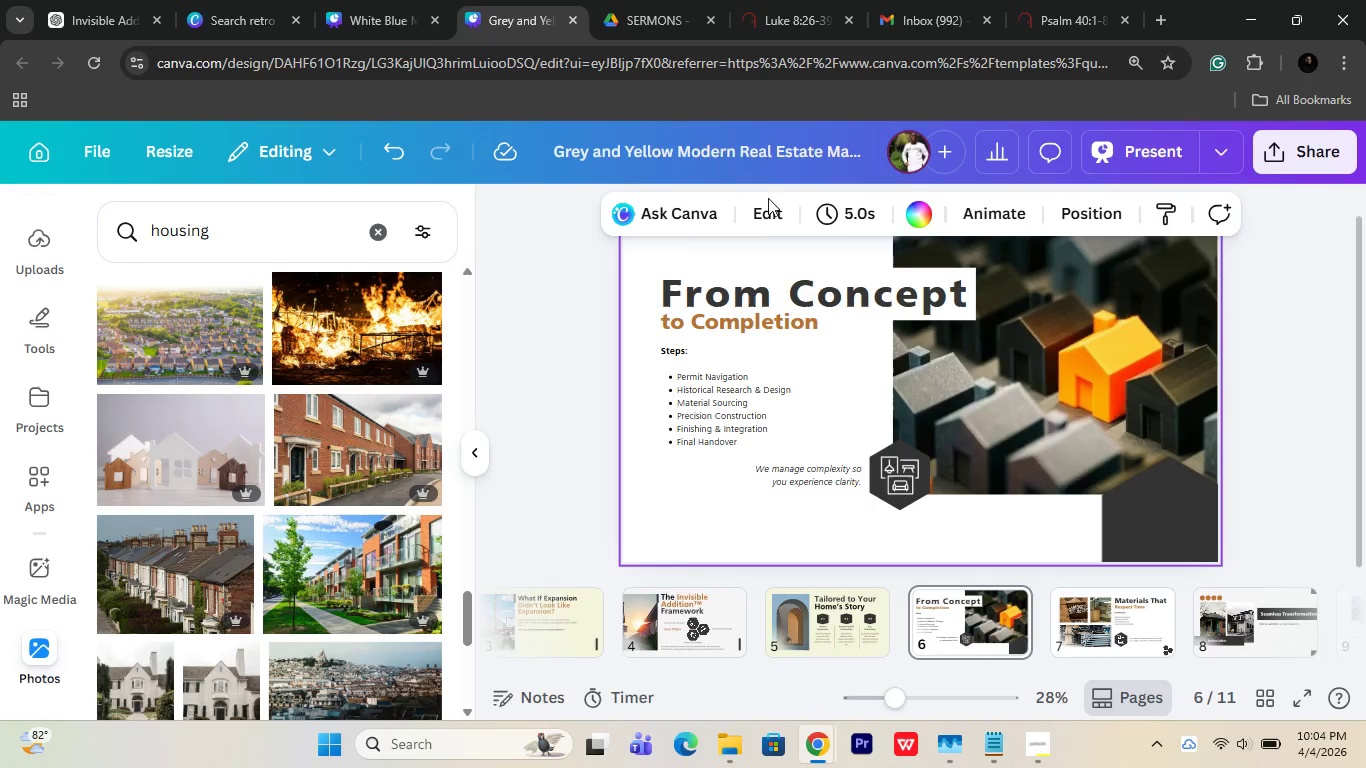 
left_click([914, 217])
 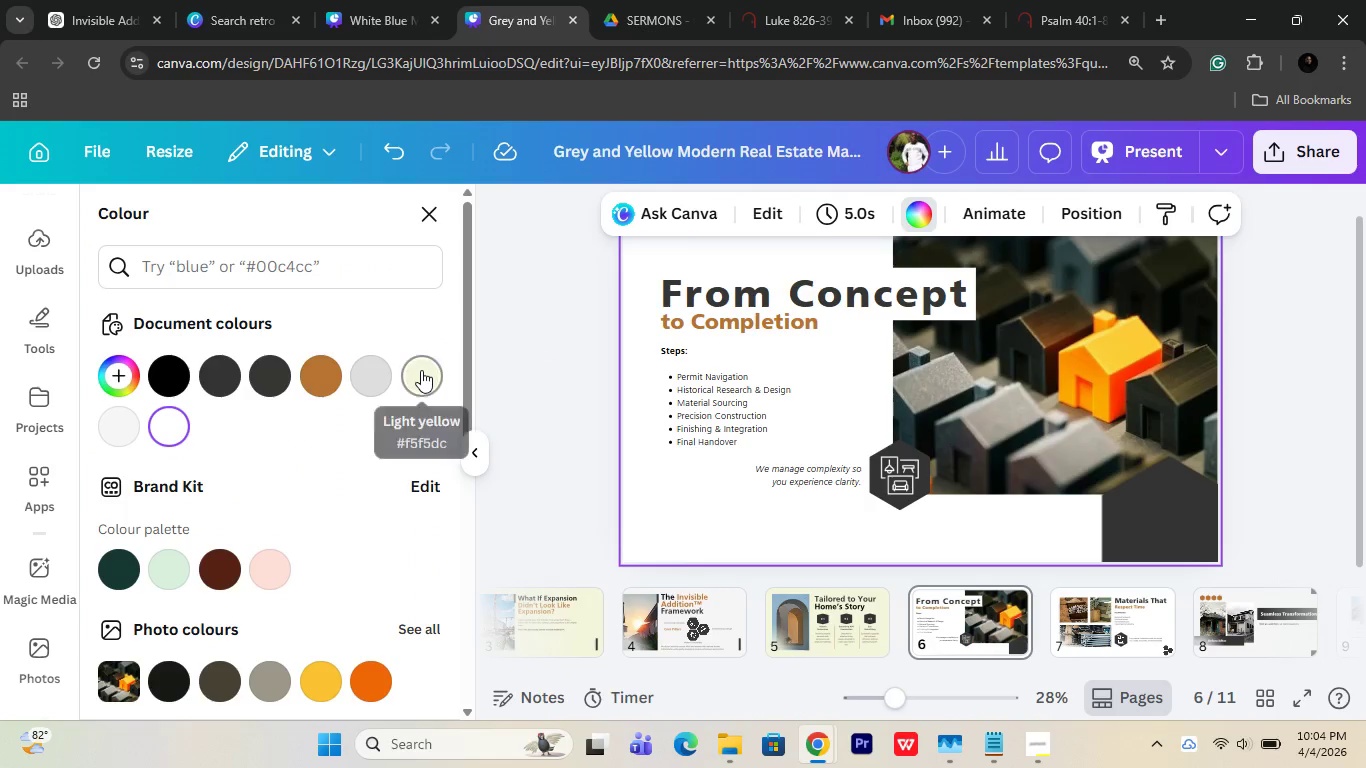 
left_click([110, 412])
 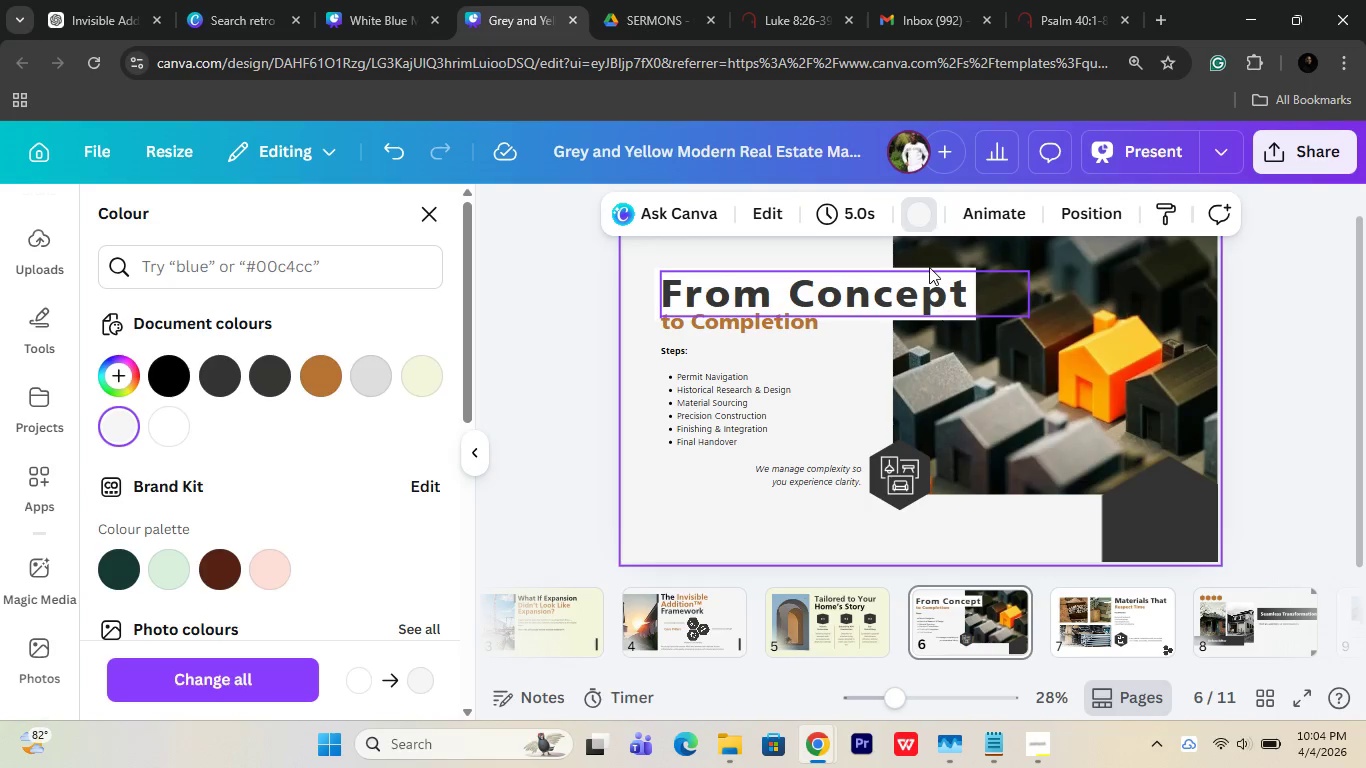 
left_click([867, 271])
 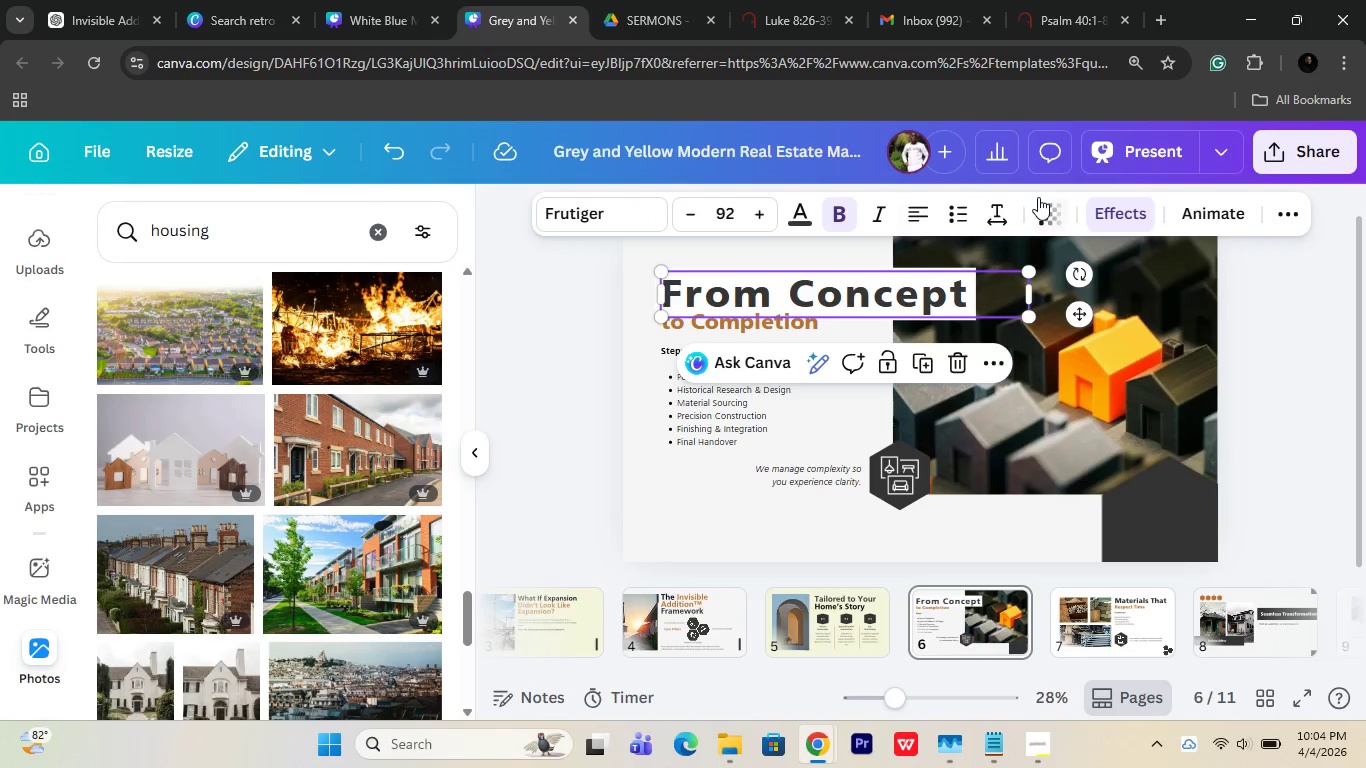 
left_click([1097, 209])
 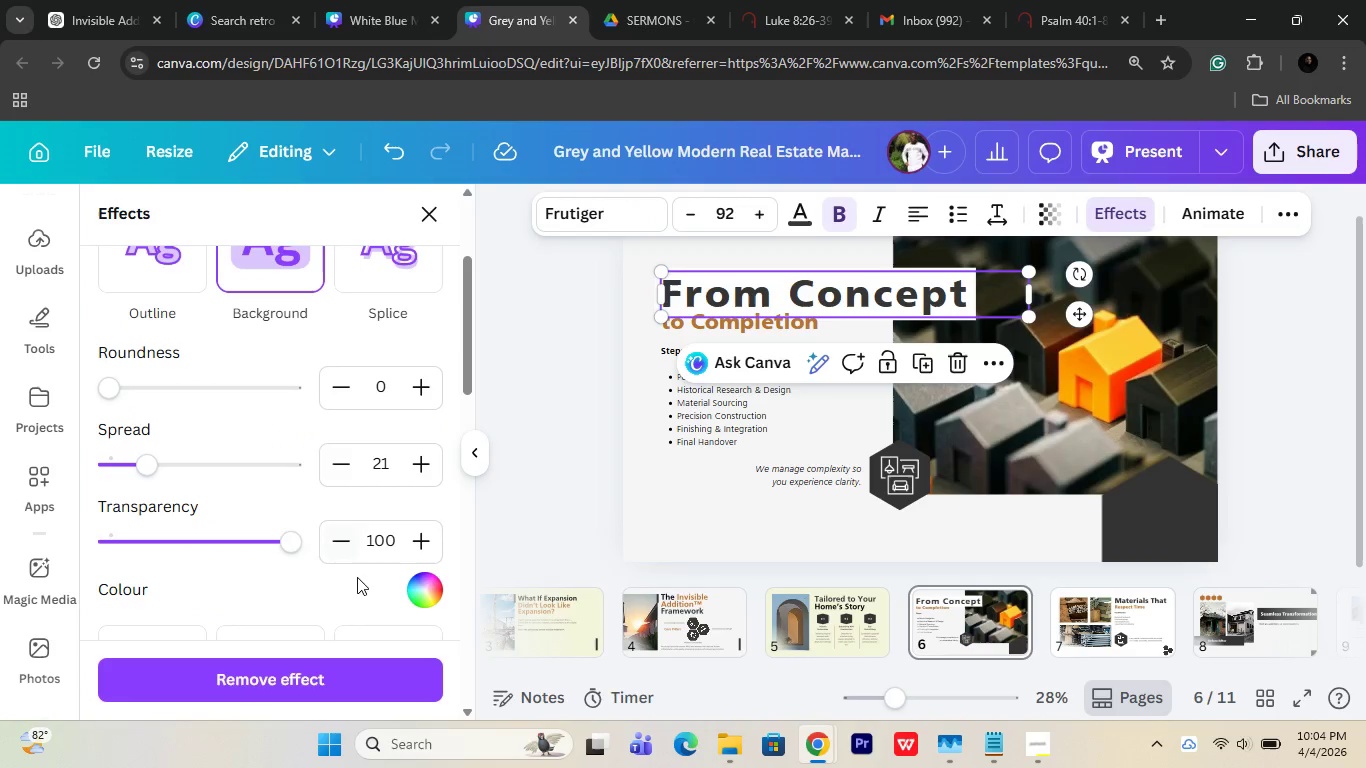 
scroll: coordinate [362, 582], scroll_direction: down, amount: 2.0
 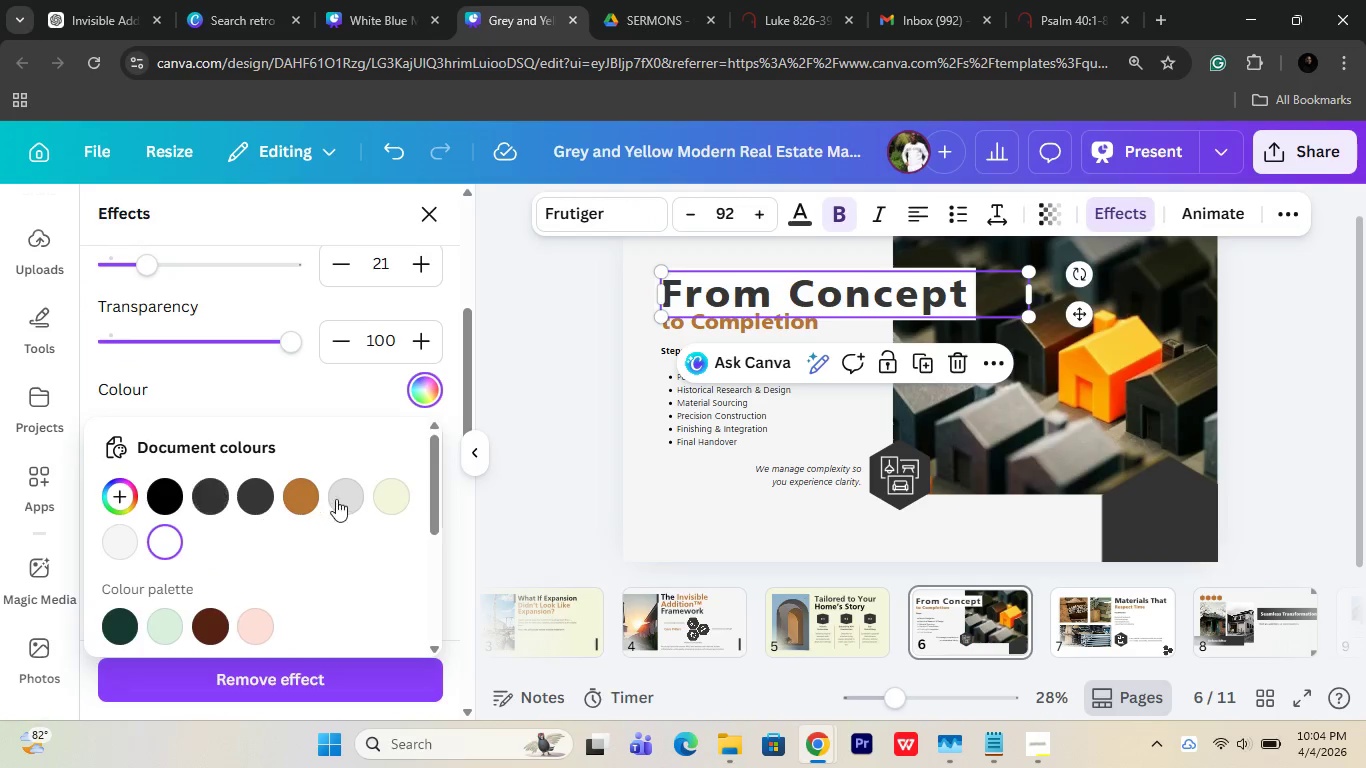 
left_click([106, 541])
 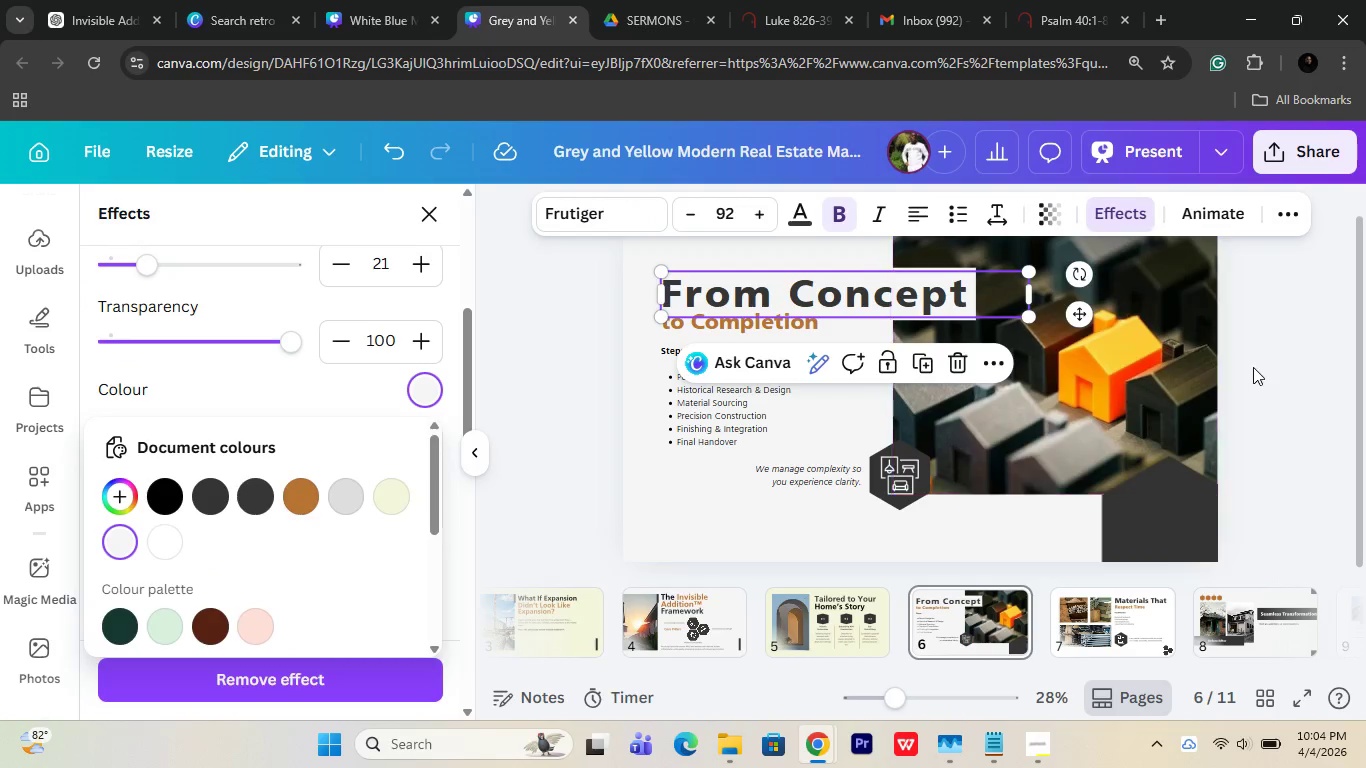 
double_click([1253, 367])
 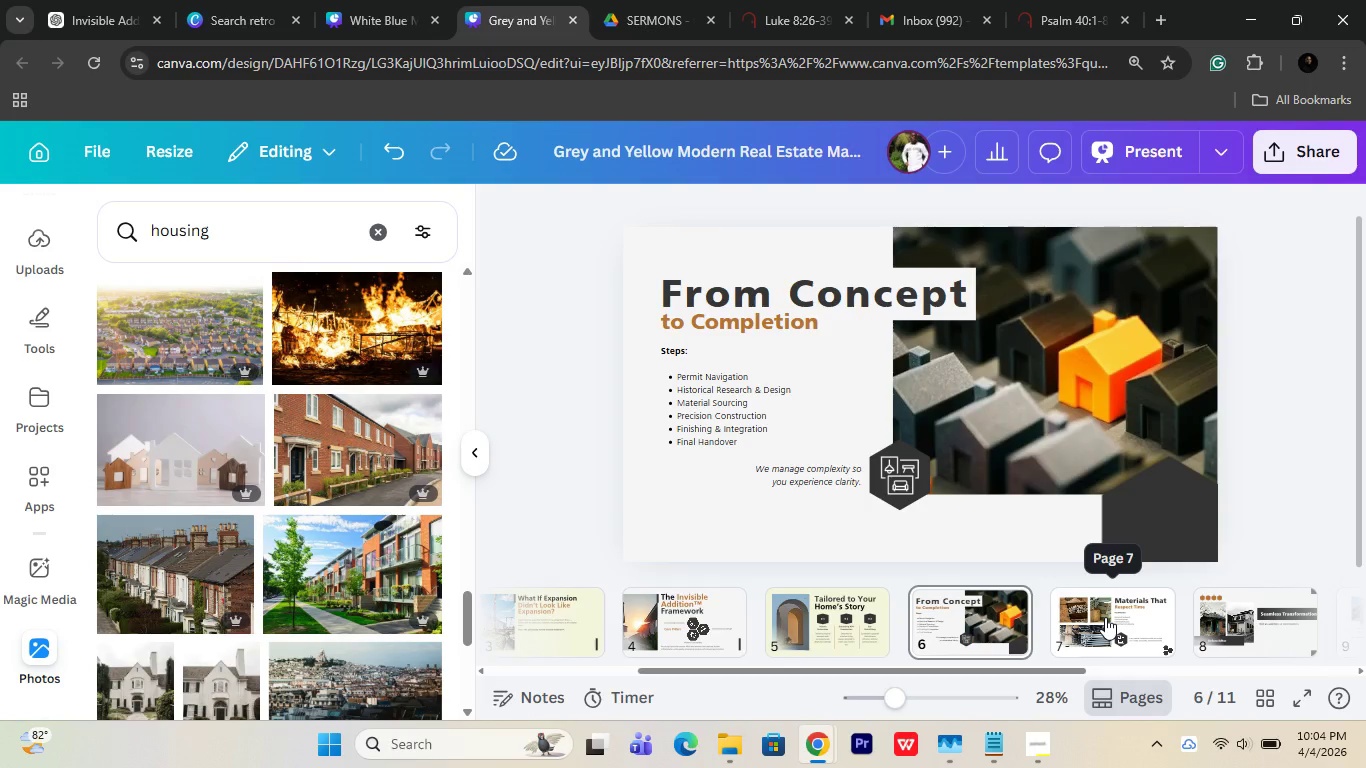 
left_click([1105, 617])
 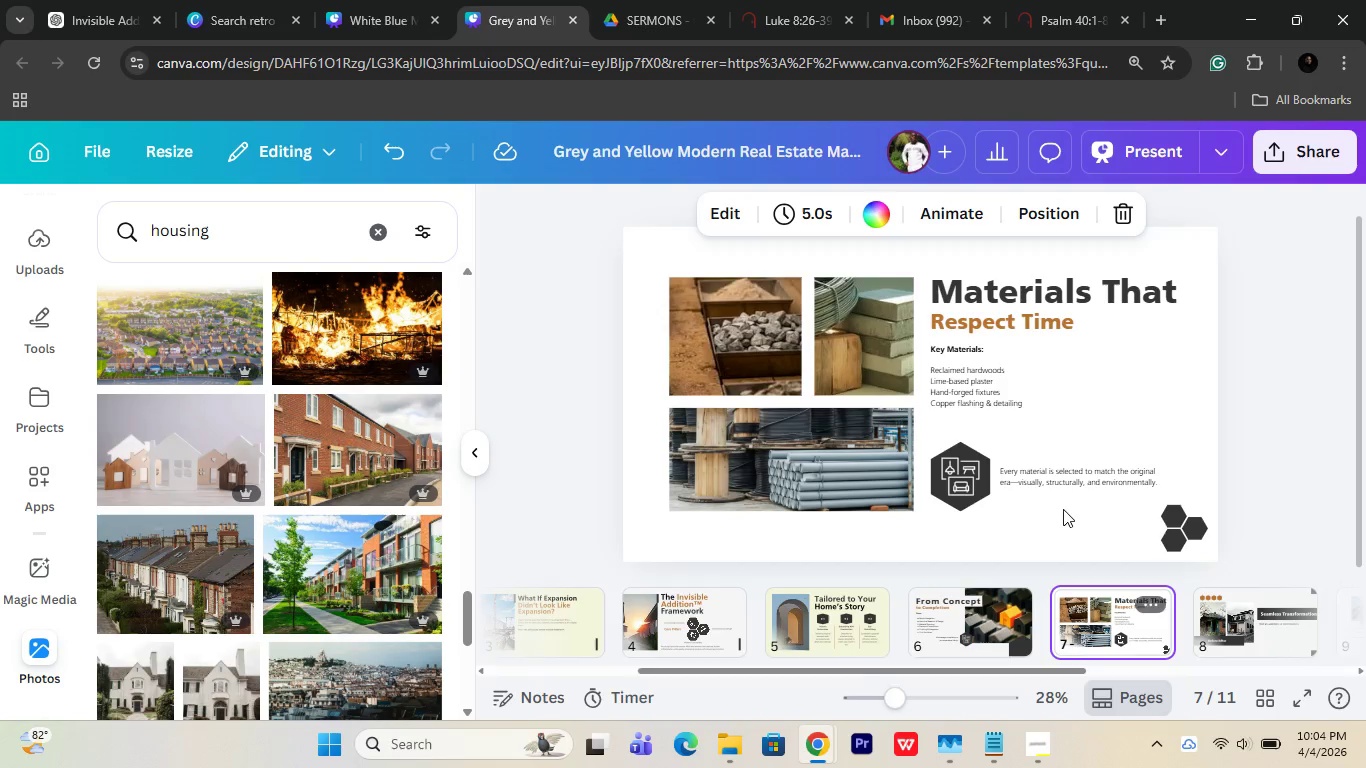 
left_click([1064, 525])
 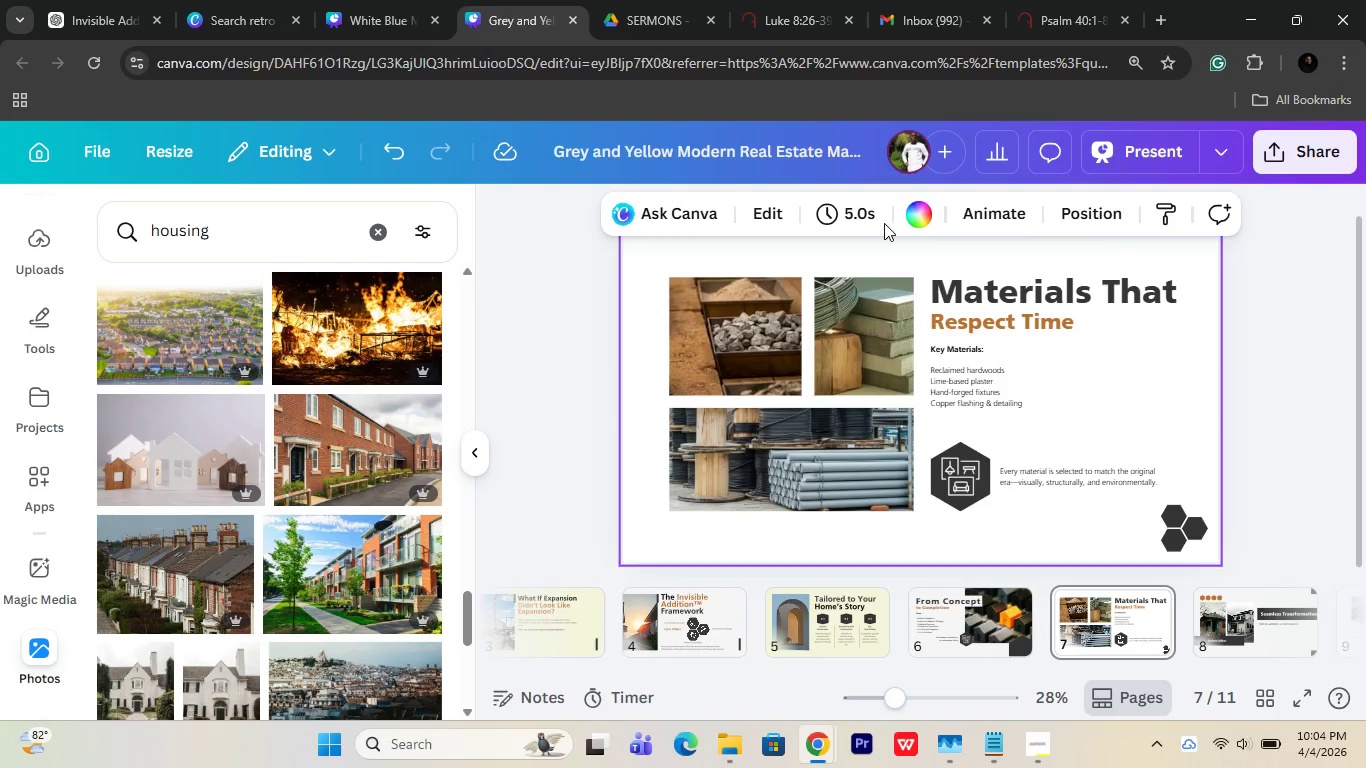 
left_click([924, 218])
 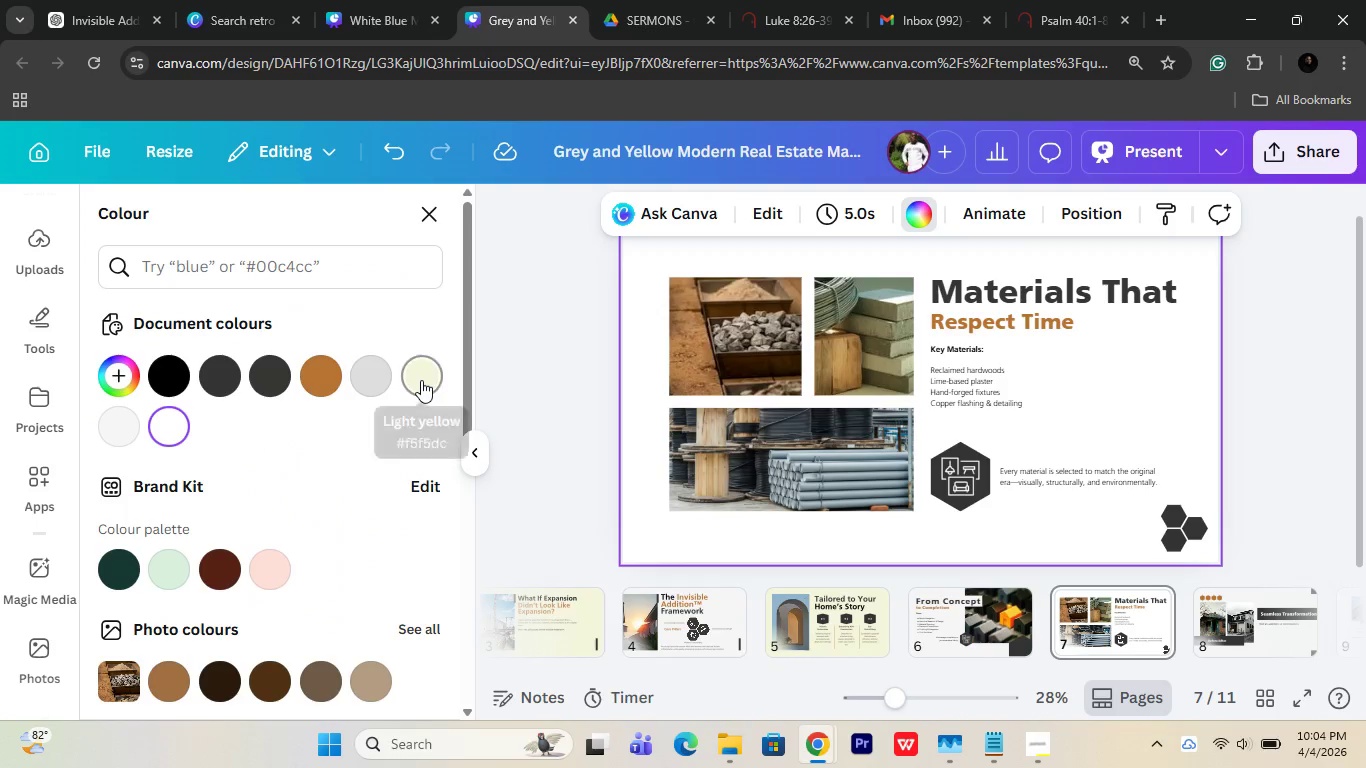 
left_click([421, 380])
 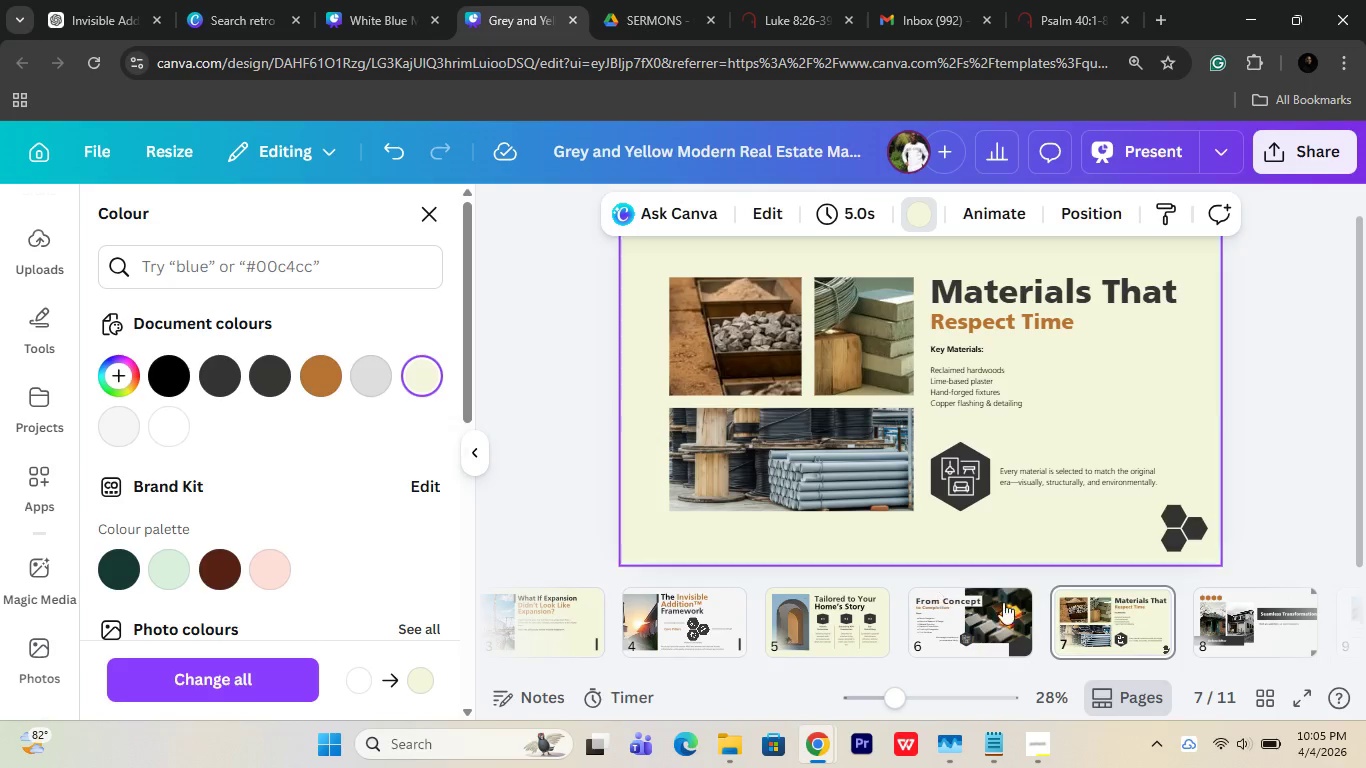 
scroll: coordinate [1095, 622], scroll_direction: down, amount: 5.0
 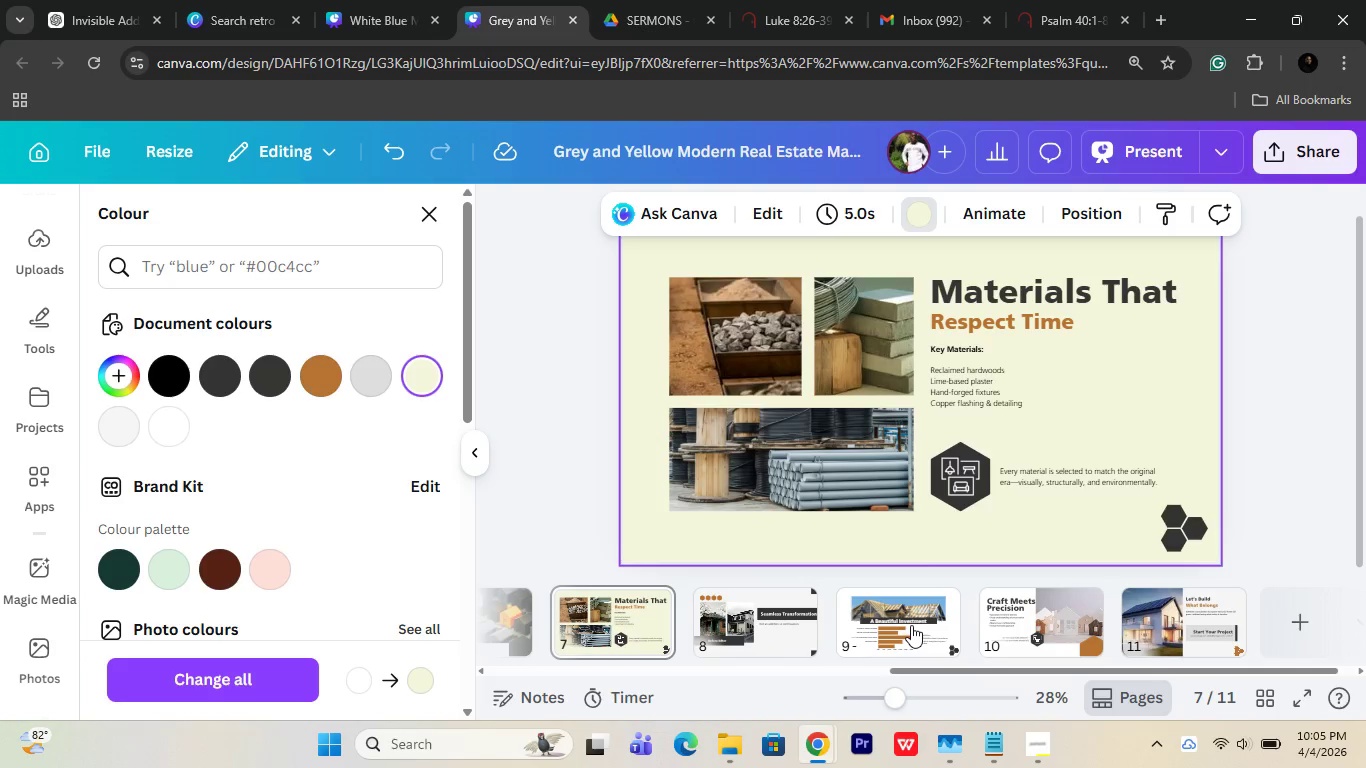 
left_click([911, 625])
 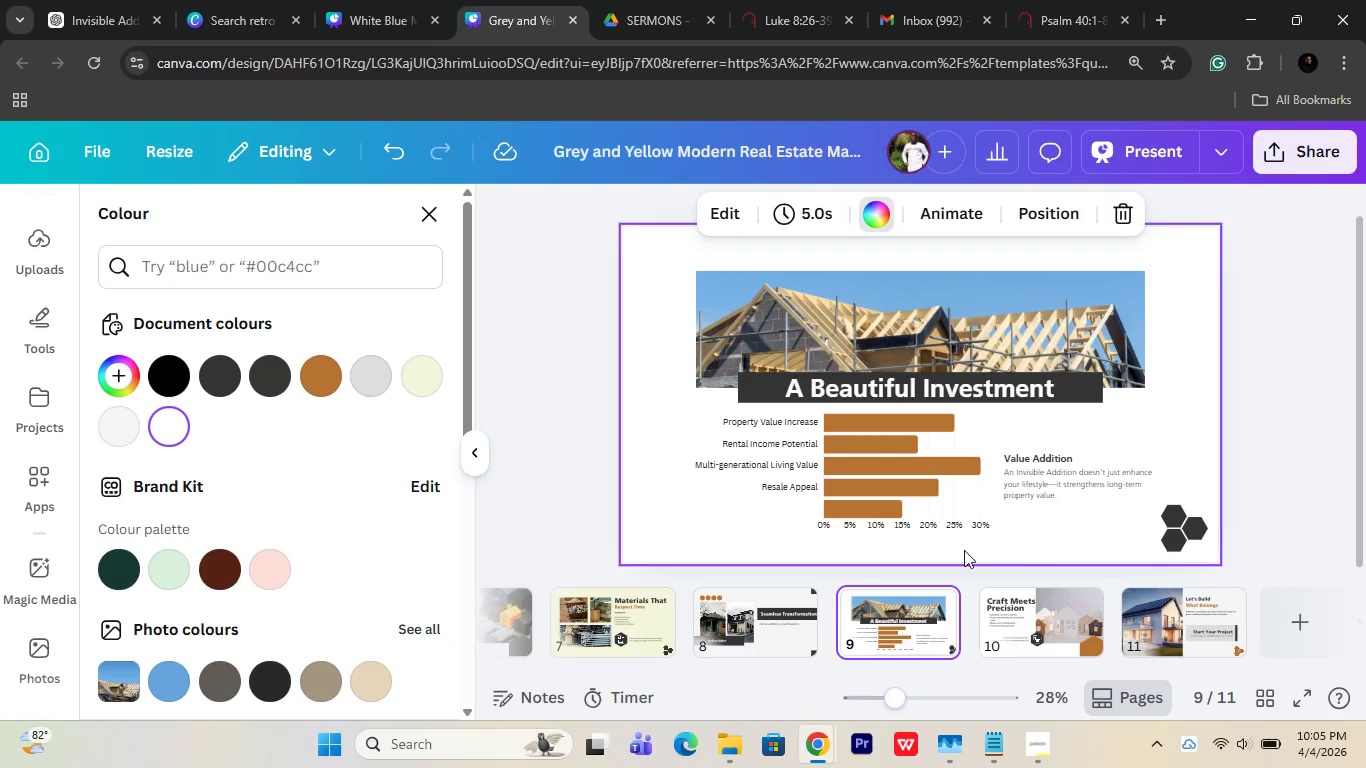 
left_click([680, 534])
 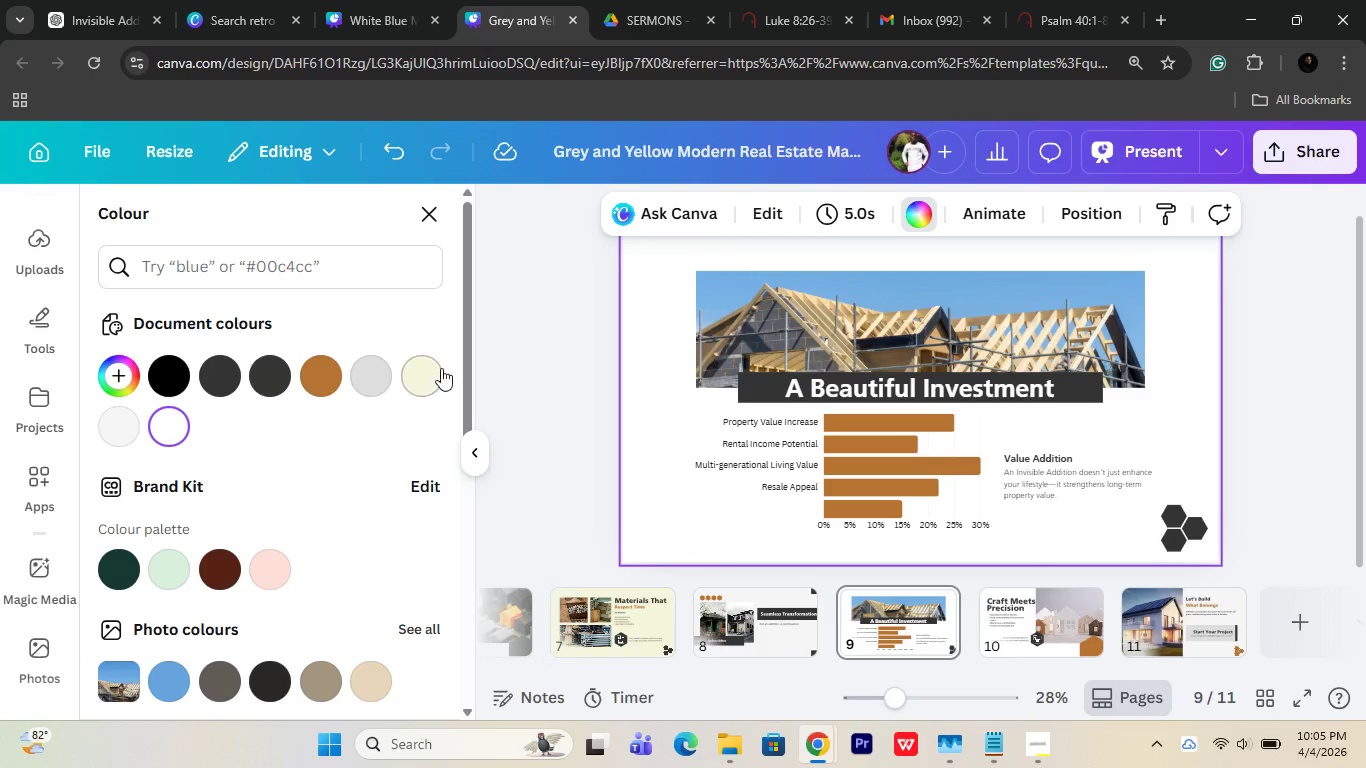 
left_click([439, 368])
 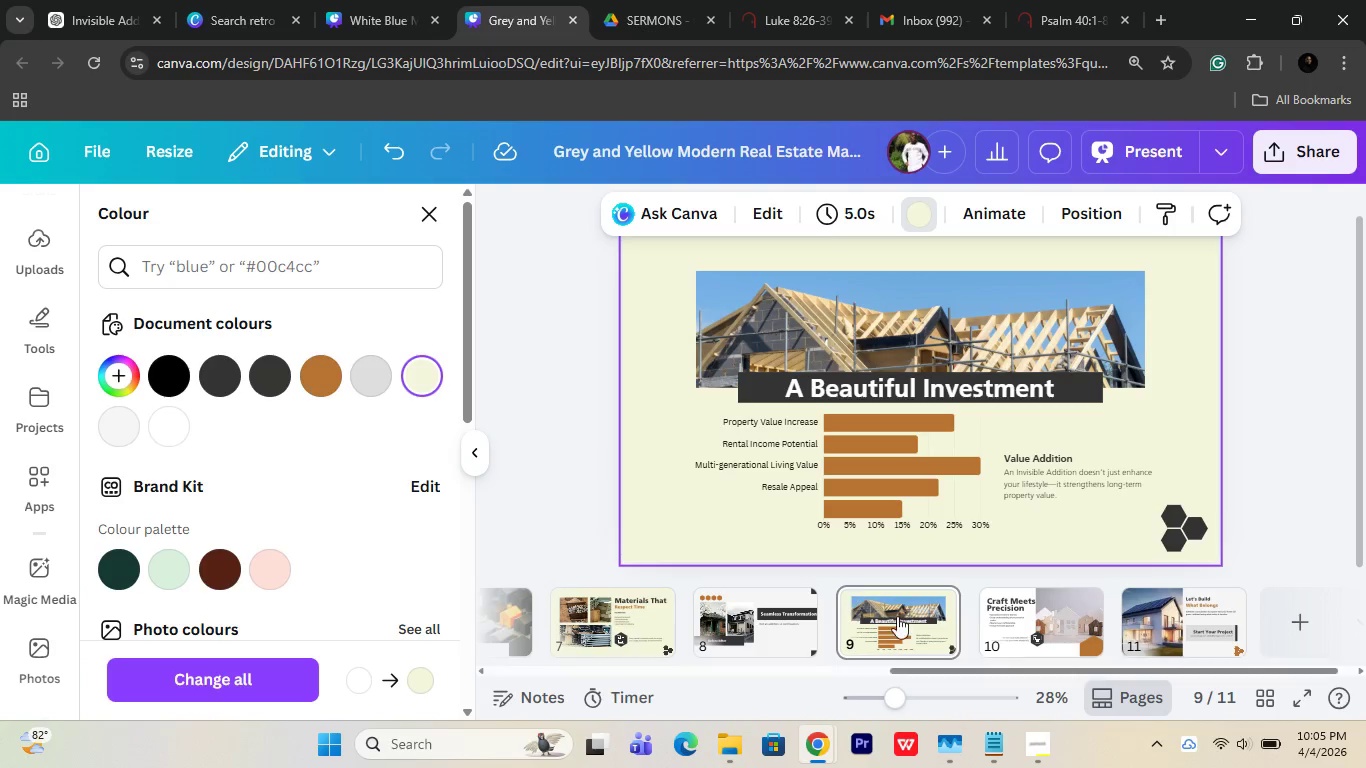 
scroll: coordinate [1014, 624], scroll_direction: down, amount: 2.0
 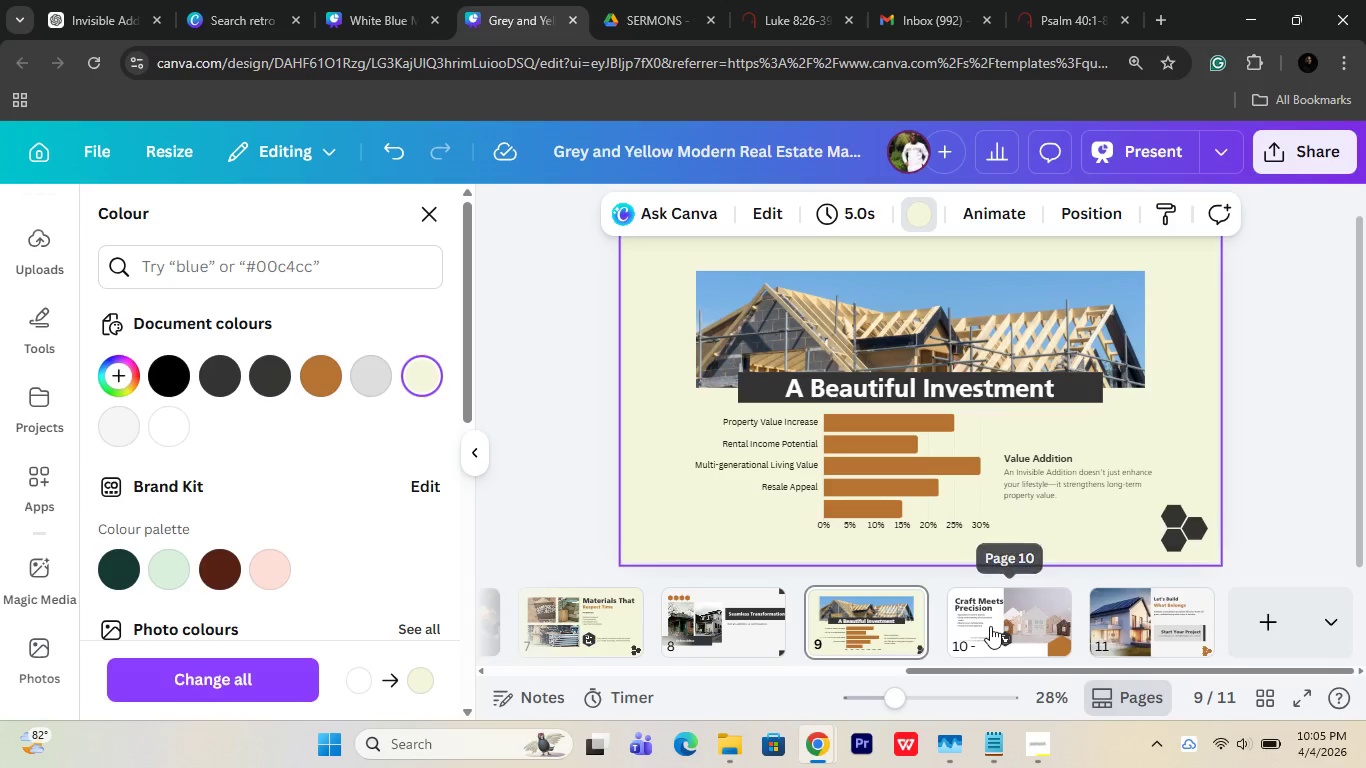 
left_click([990, 626])
 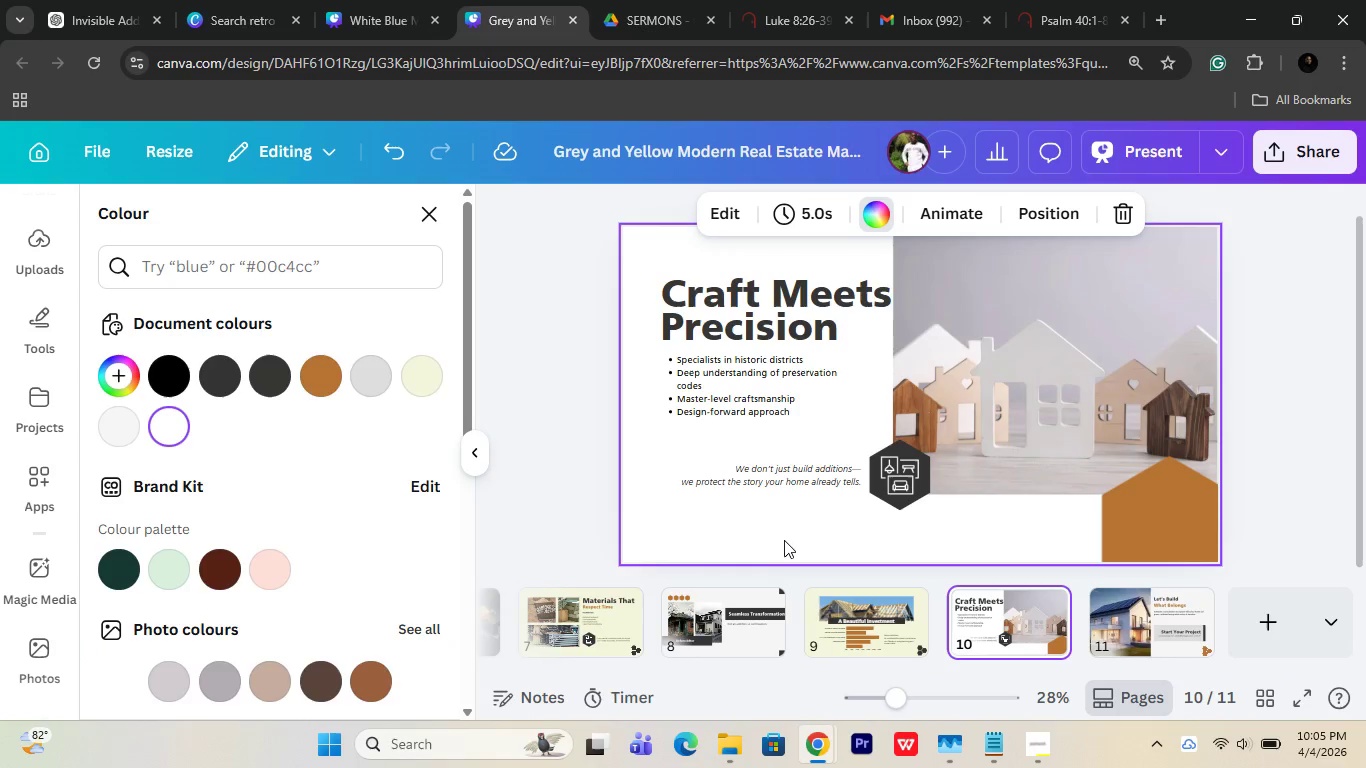 
left_click([776, 539])
 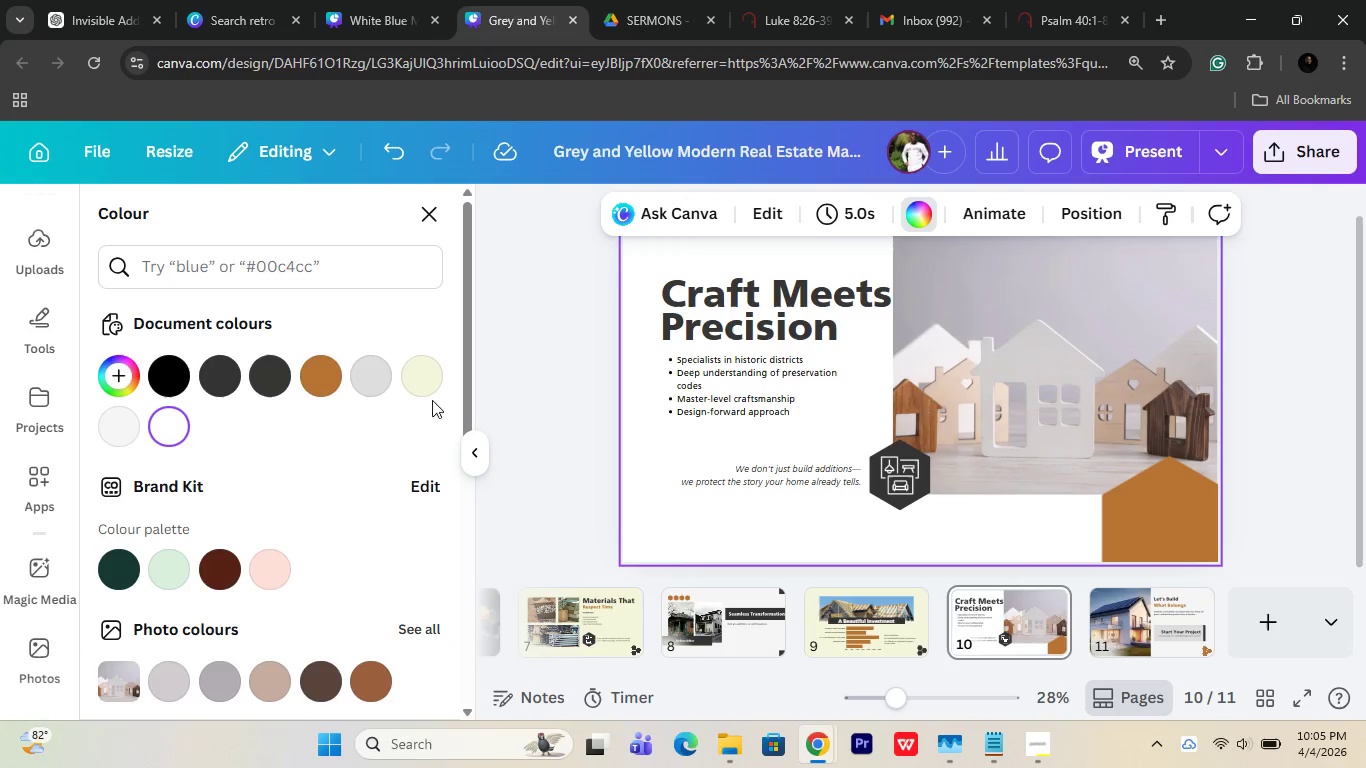 
left_click([428, 395])
 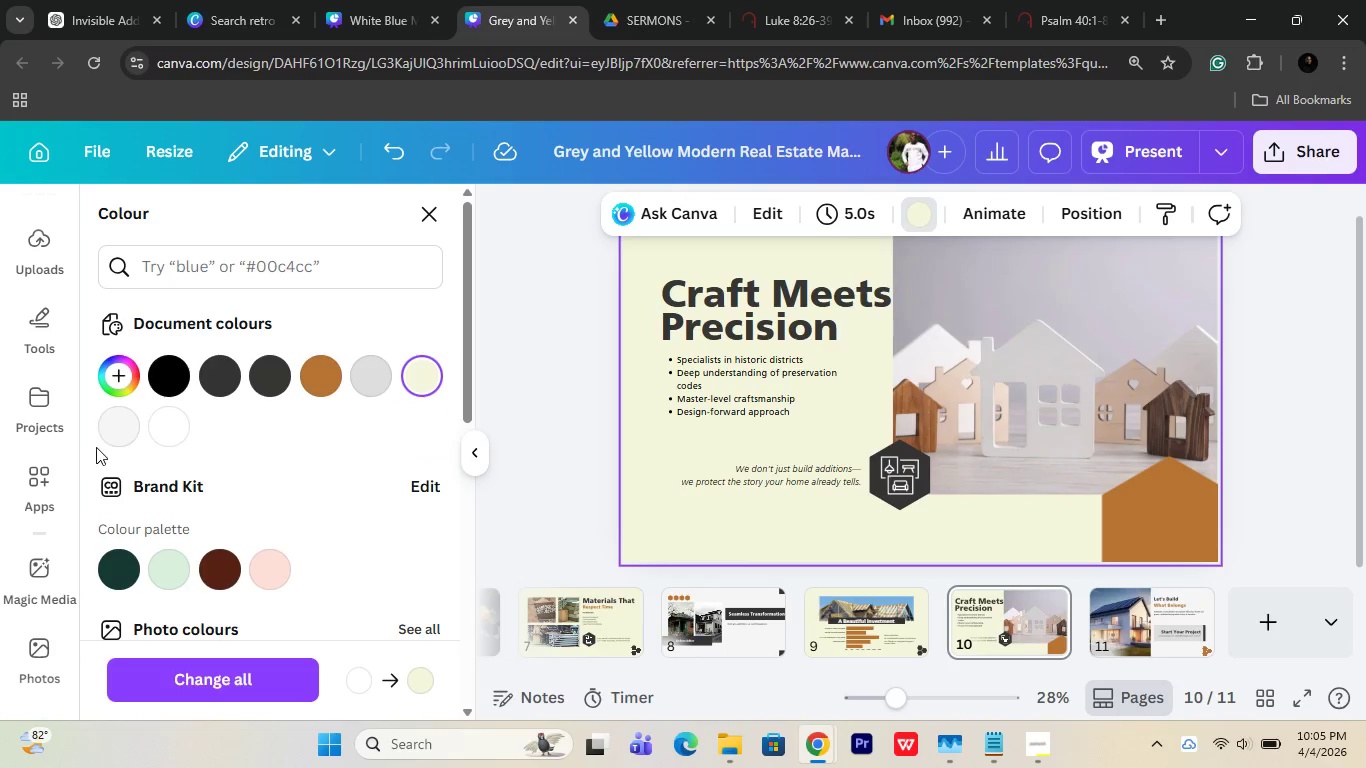 
left_click([109, 433])
 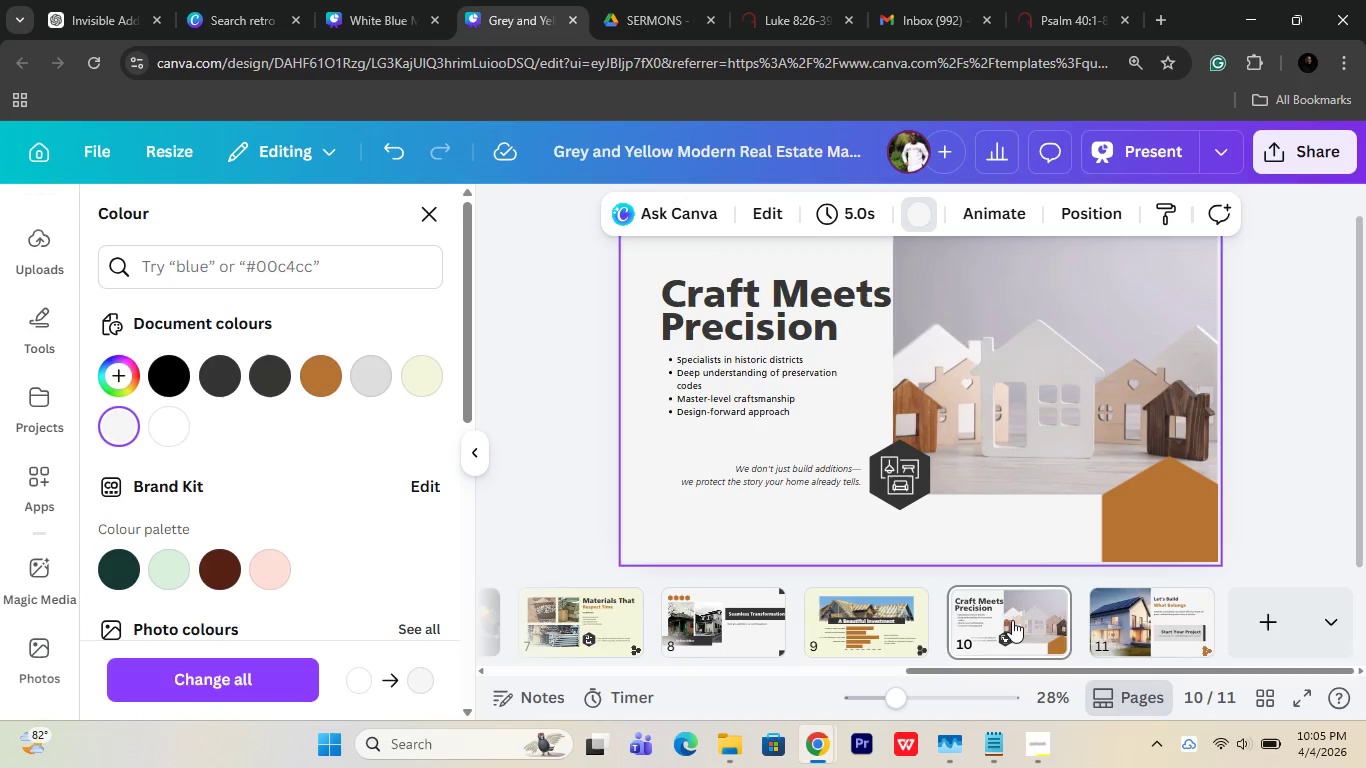 
scroll: coordinate [1053, 632], scroll_direction: down, amount: 1.0
 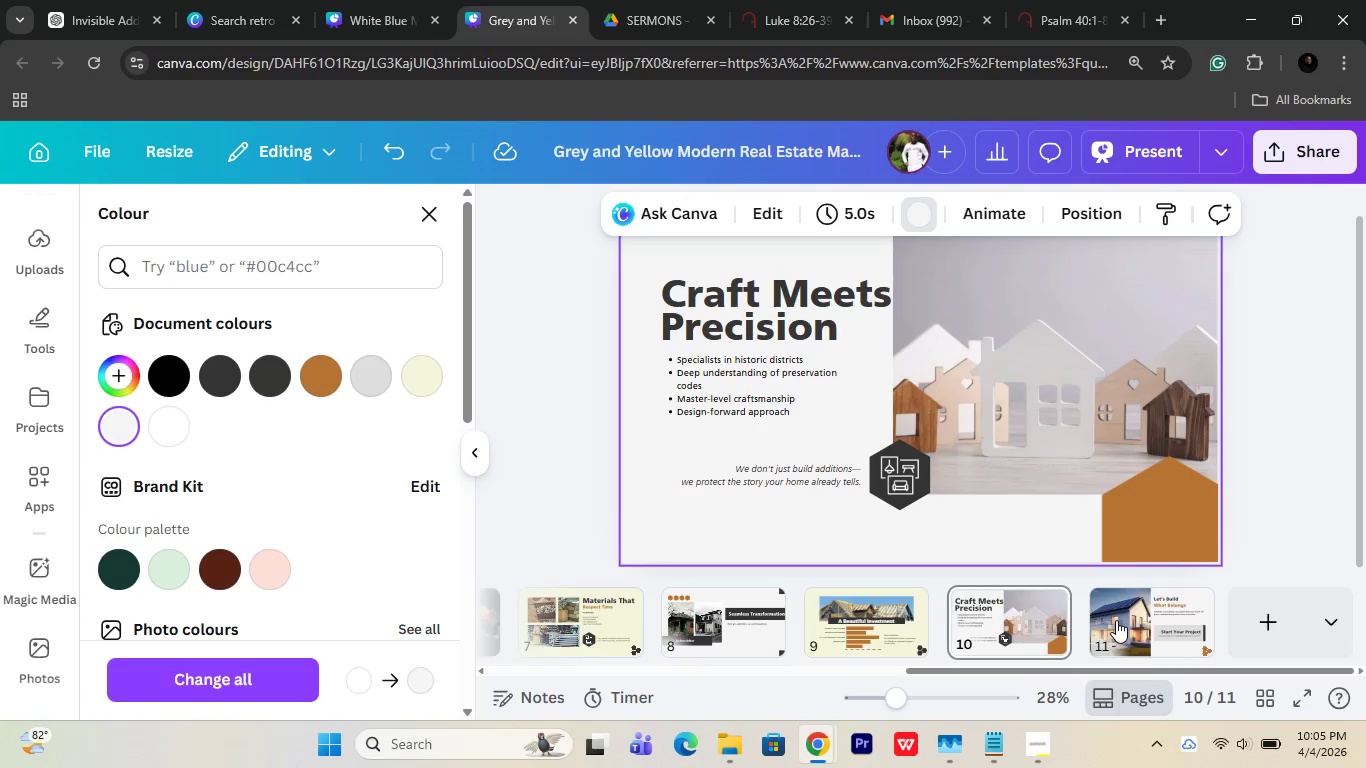 
left_click([1116, 620])
 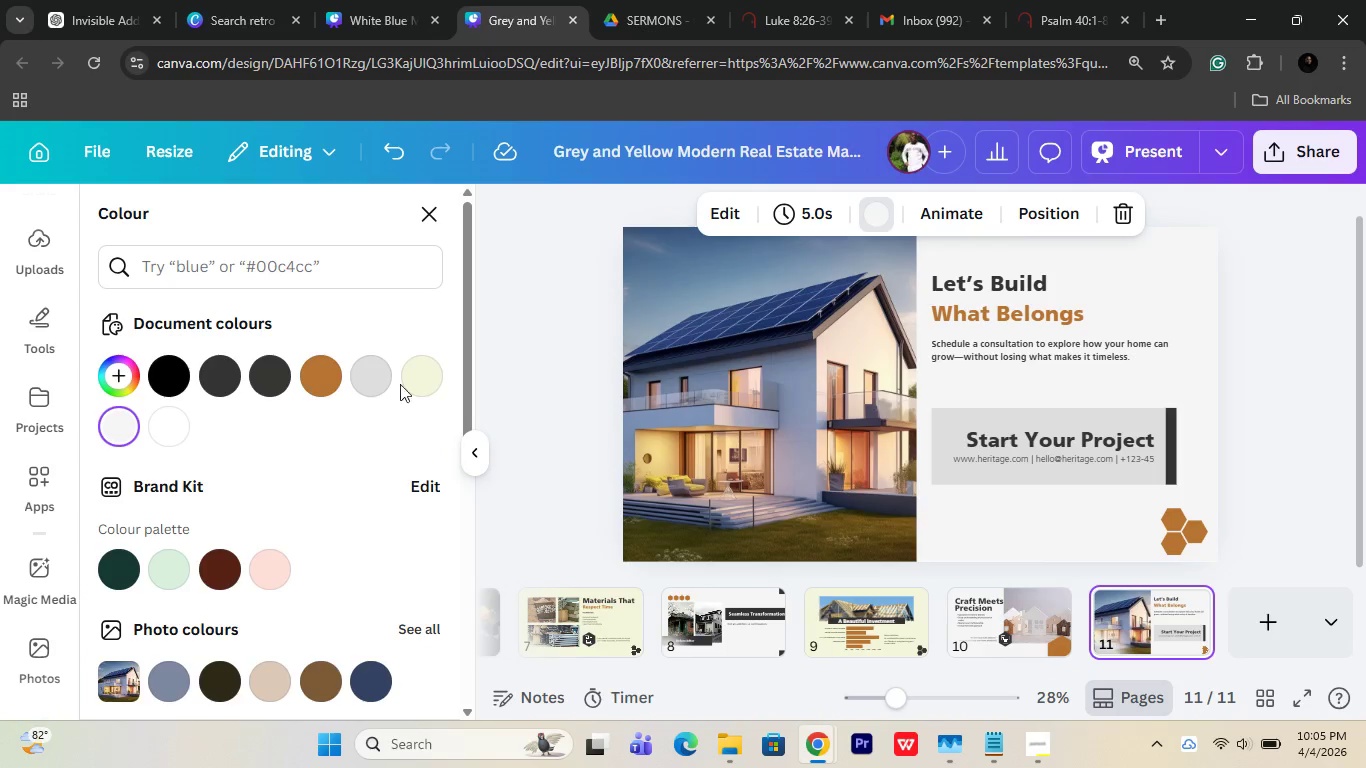 
left_click([419, 381])
 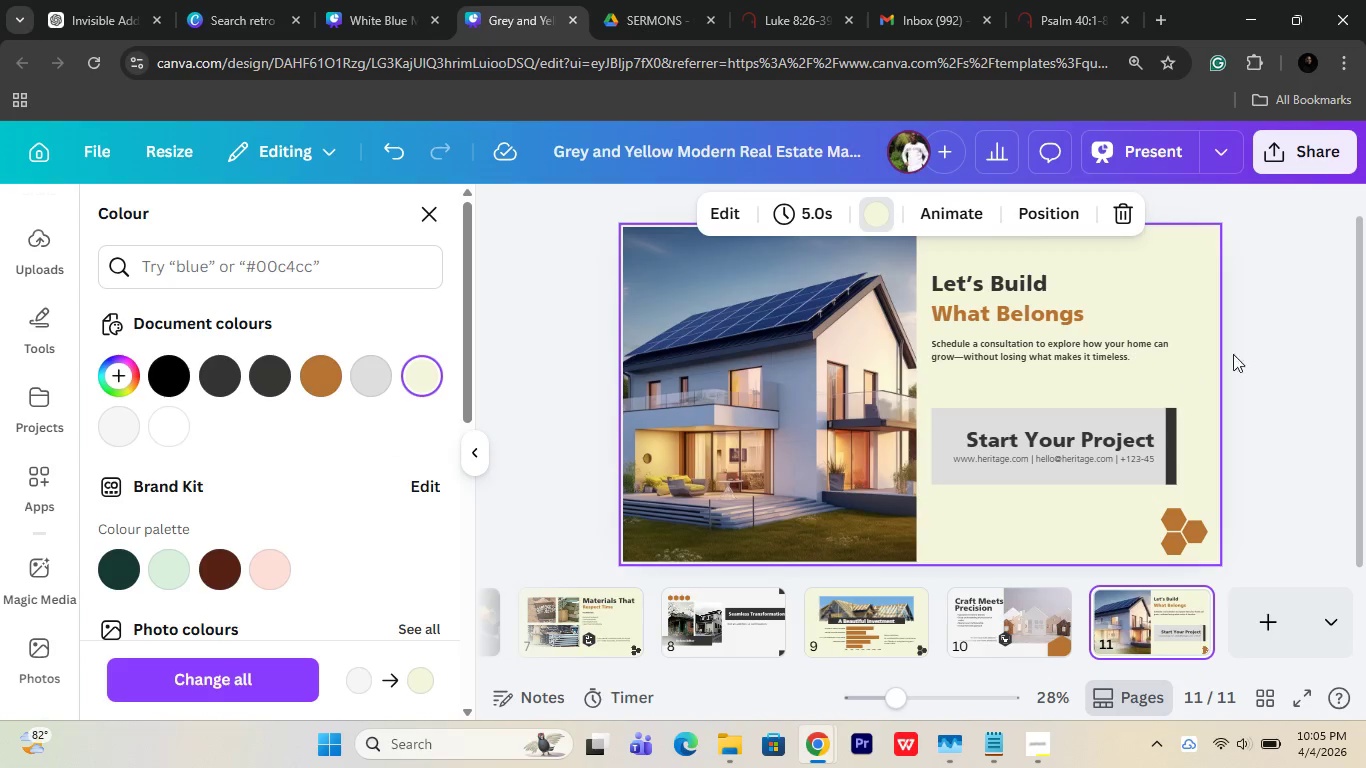 
left_click([1281, 349])
 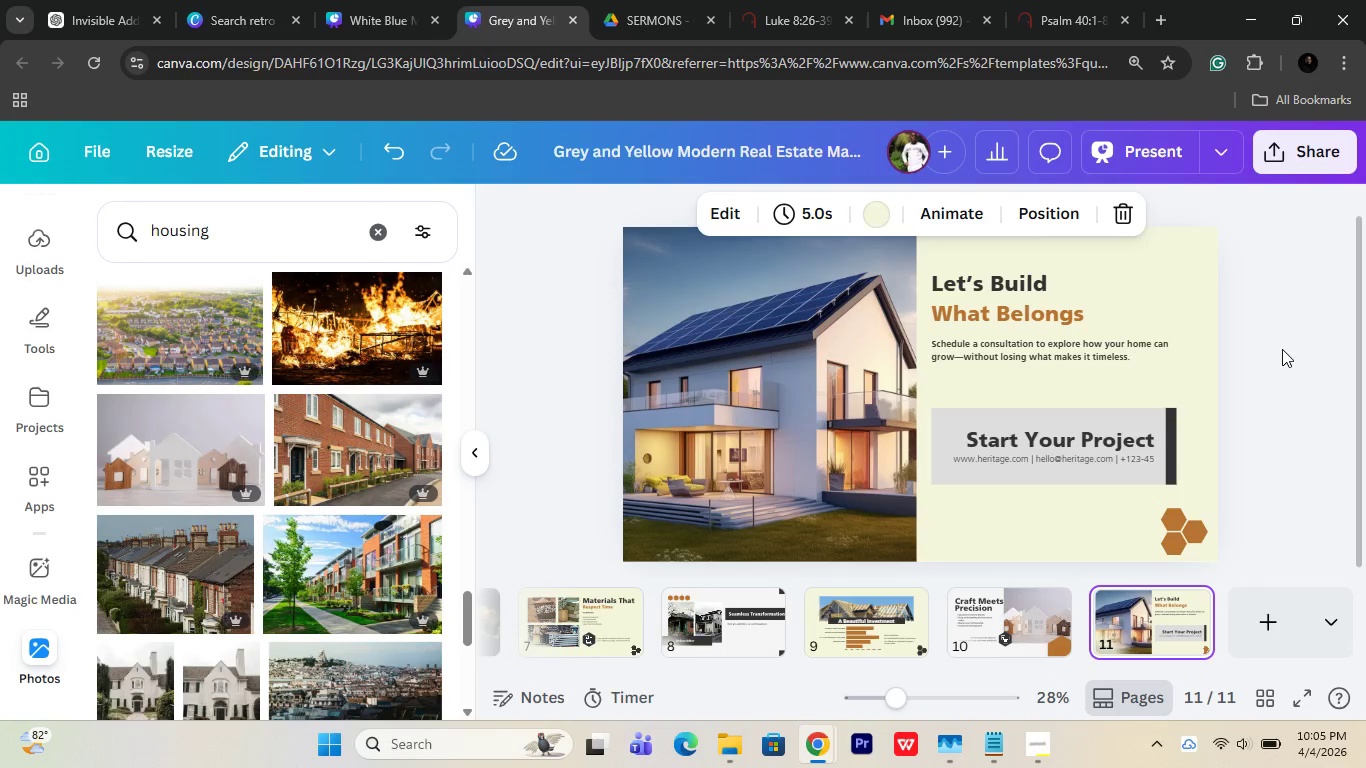 
left_click([1282, 349])
 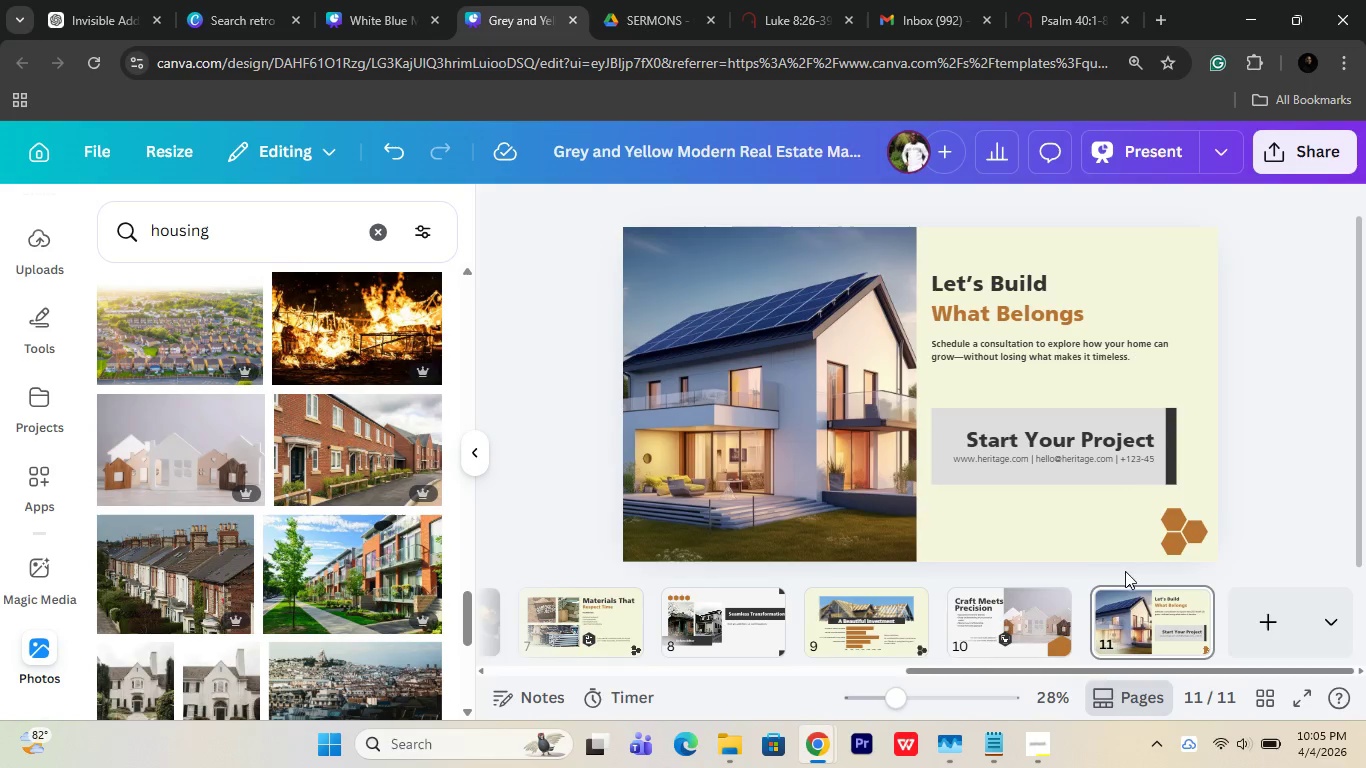 
left_click([1029, 764])